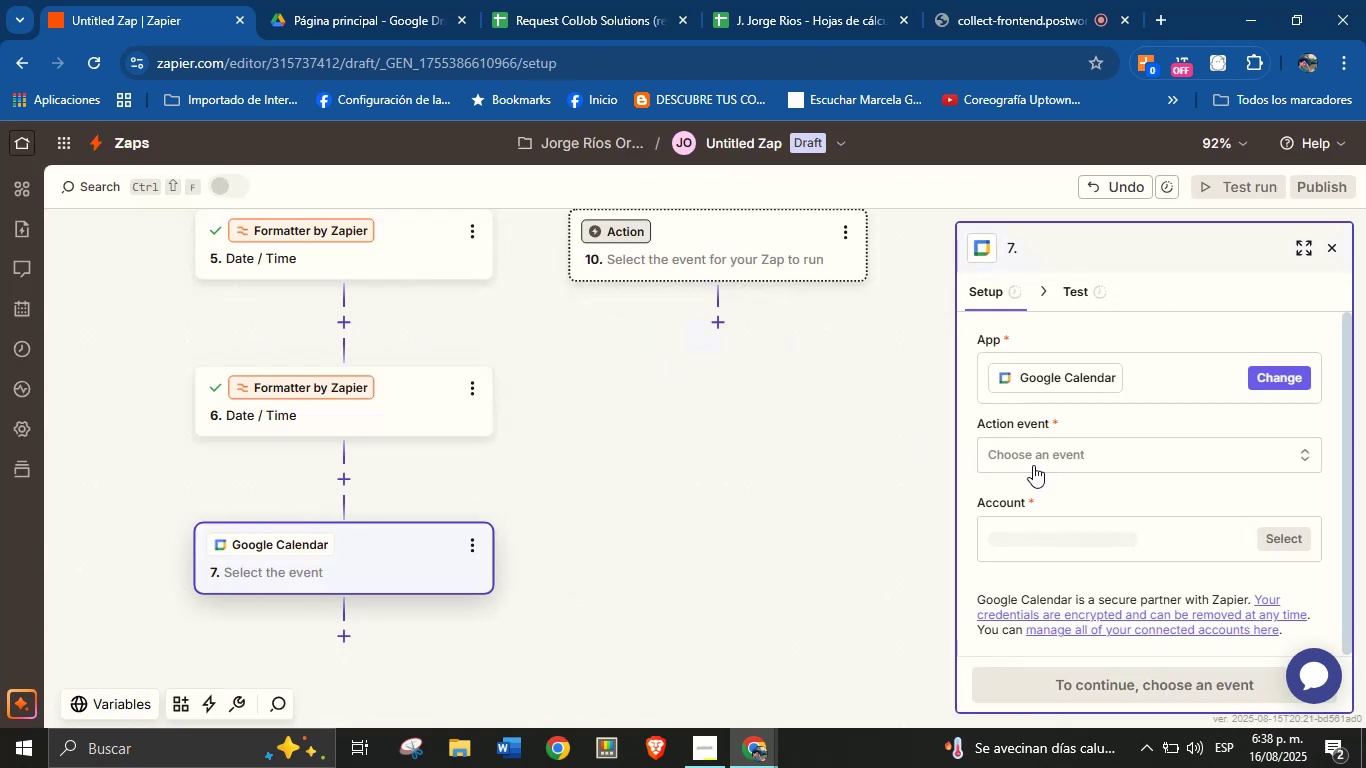 
left_click([1160, 460])
 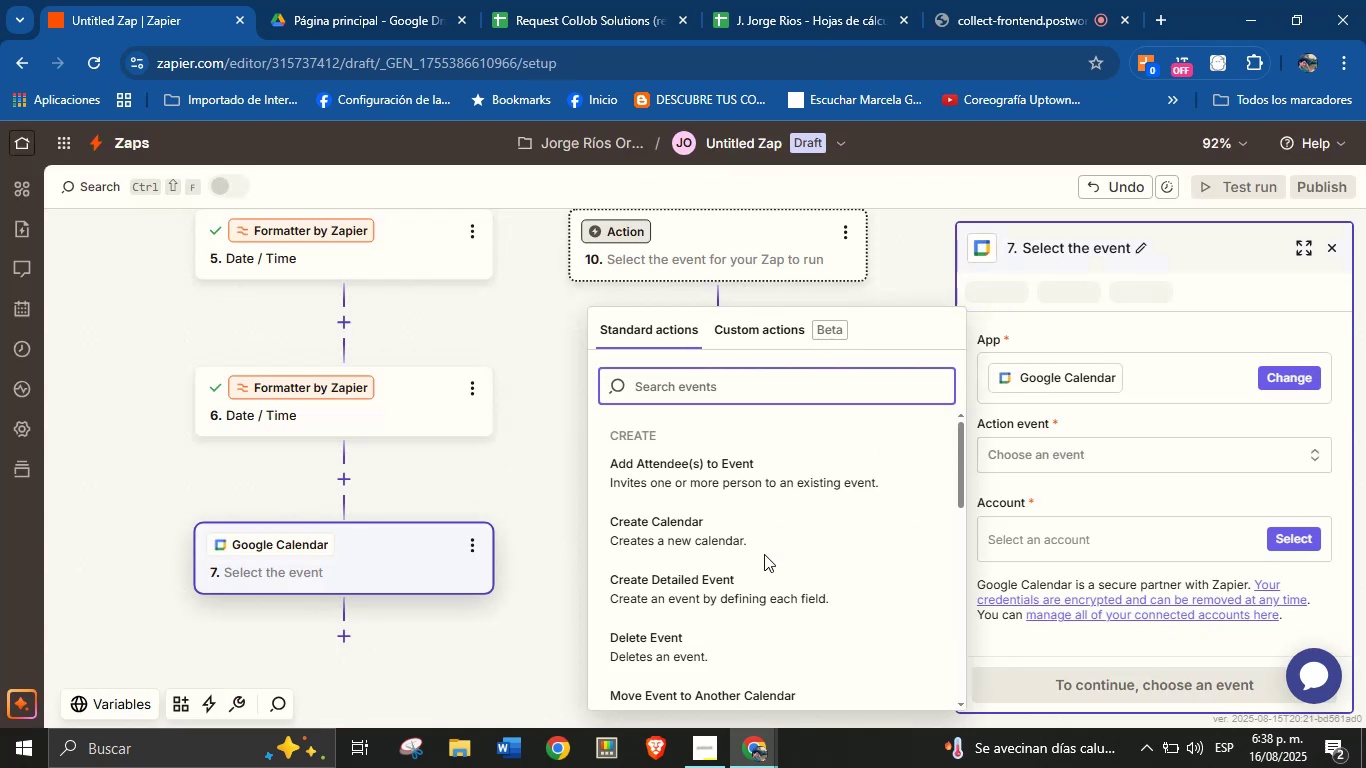 
left_click([747, 580])
 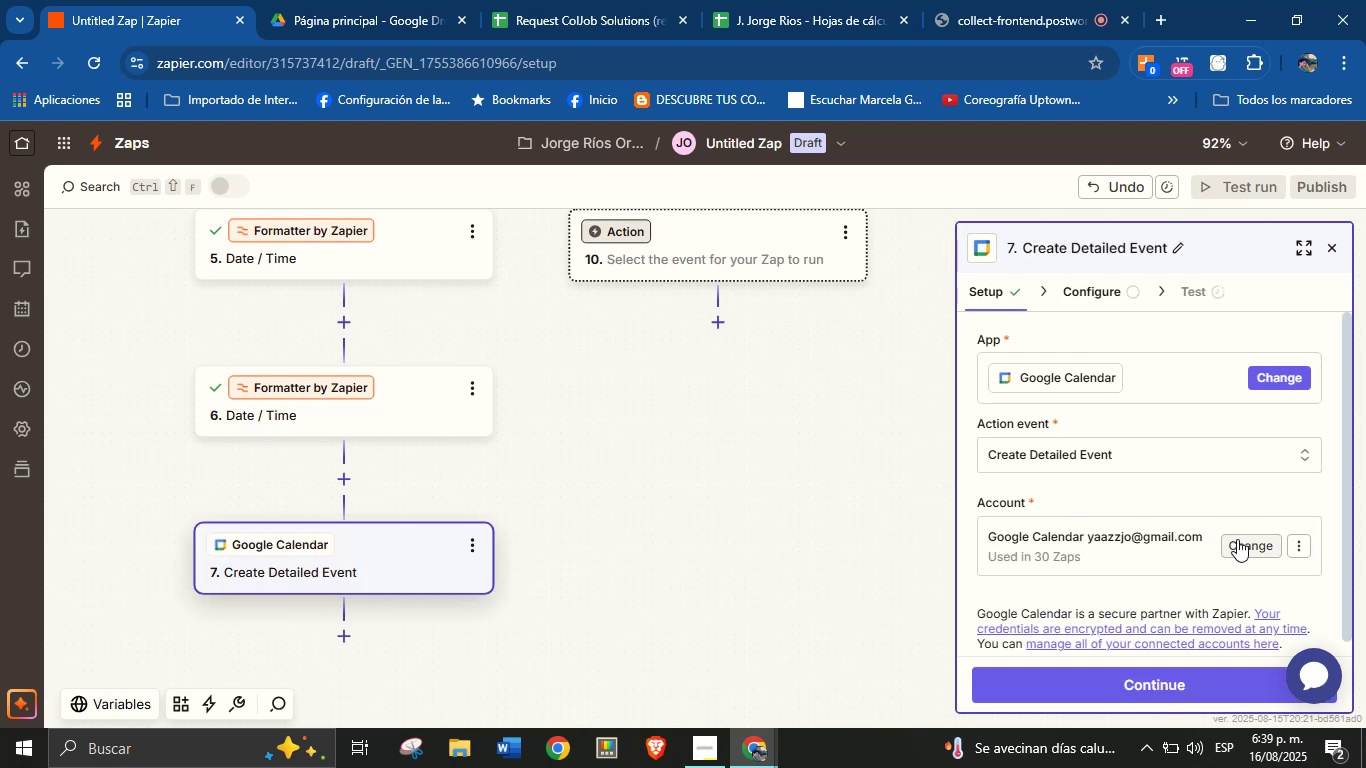 
scroll: coordinate [1108, 504], scroll_direction: down, amount: 1.0
 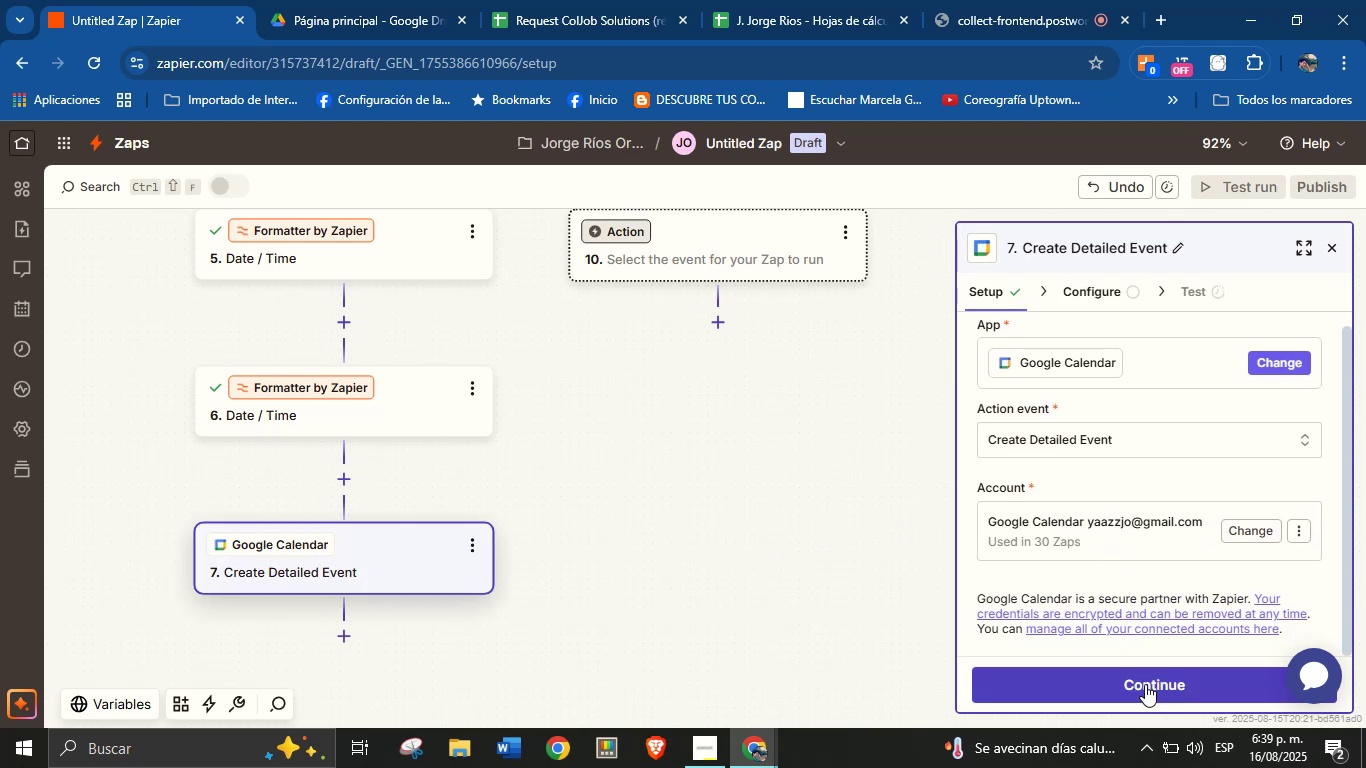 
left_click([1146, 684])
 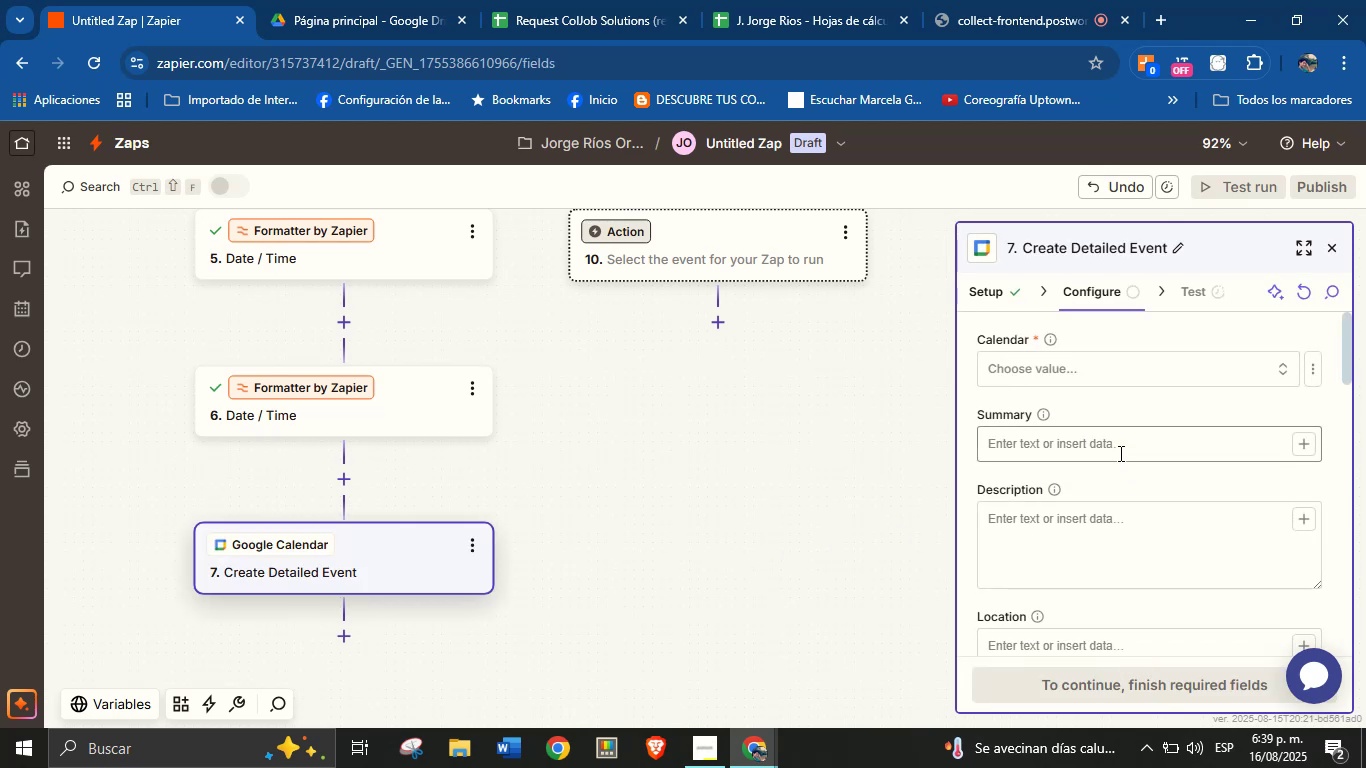 
left_click([1137, 375])
 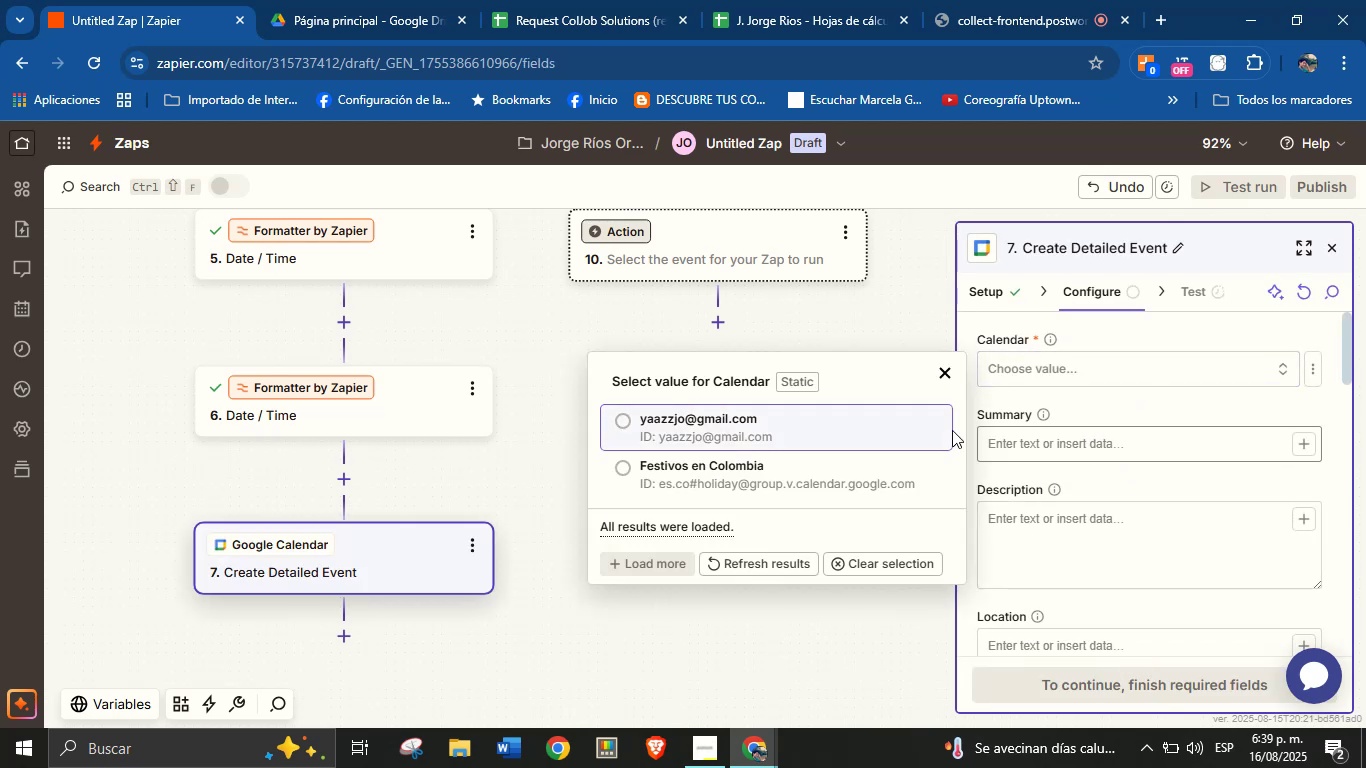 
left_click([826, 437])
 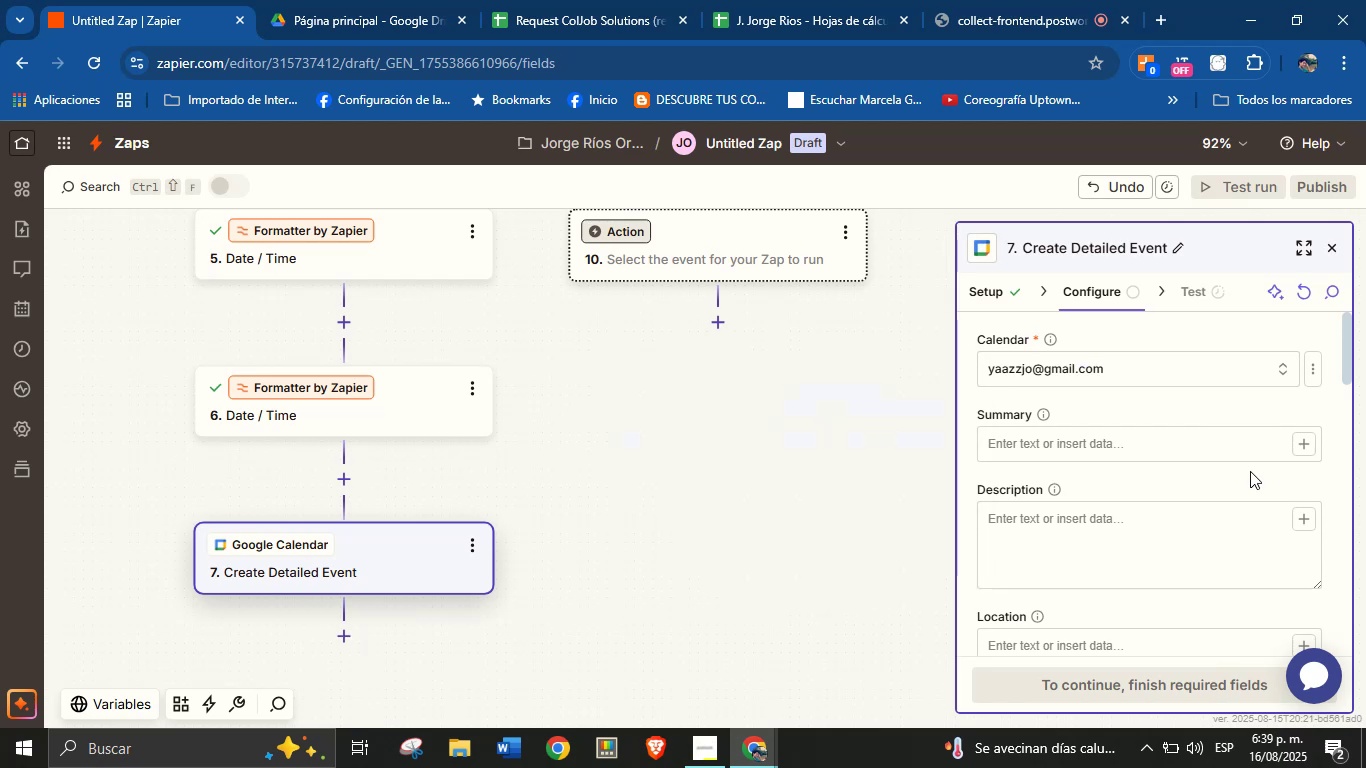 
left_click([1248, 475])
 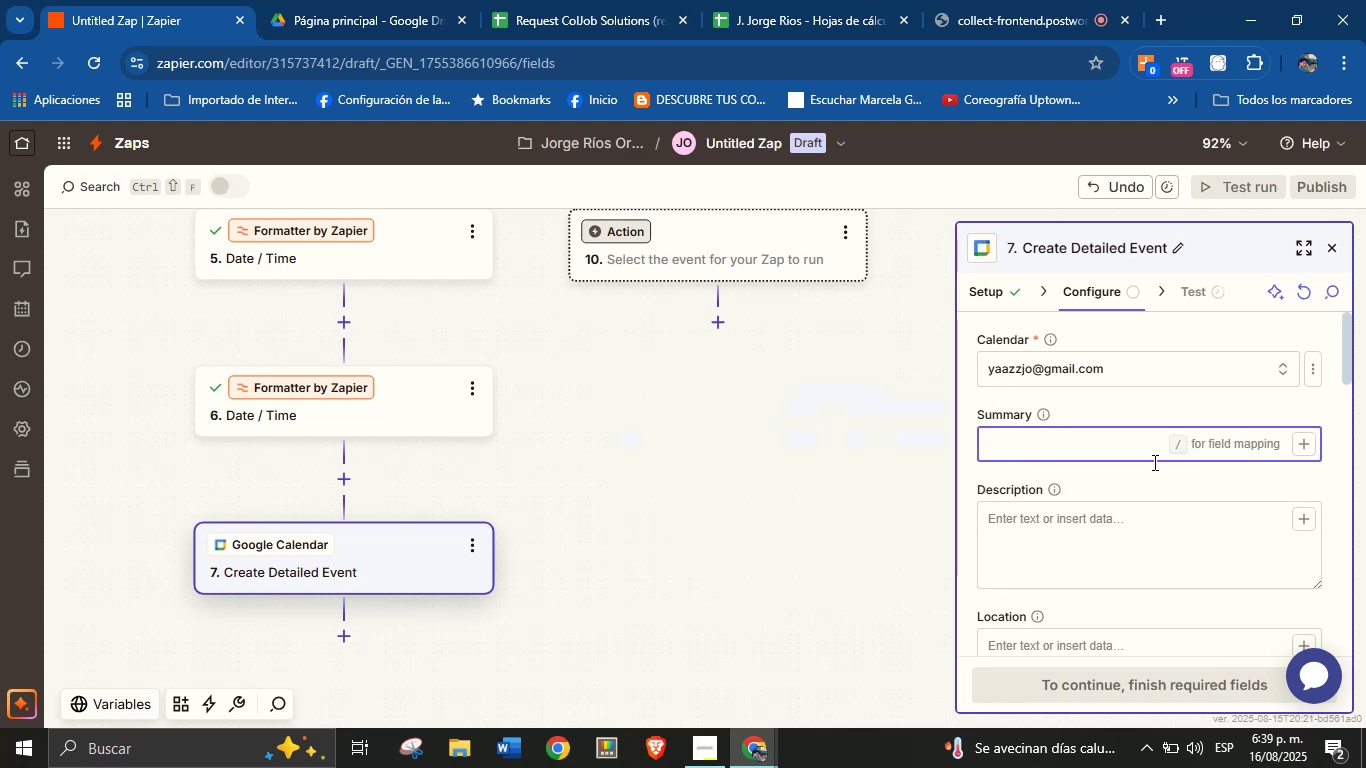 
left_click([1149, 466])
 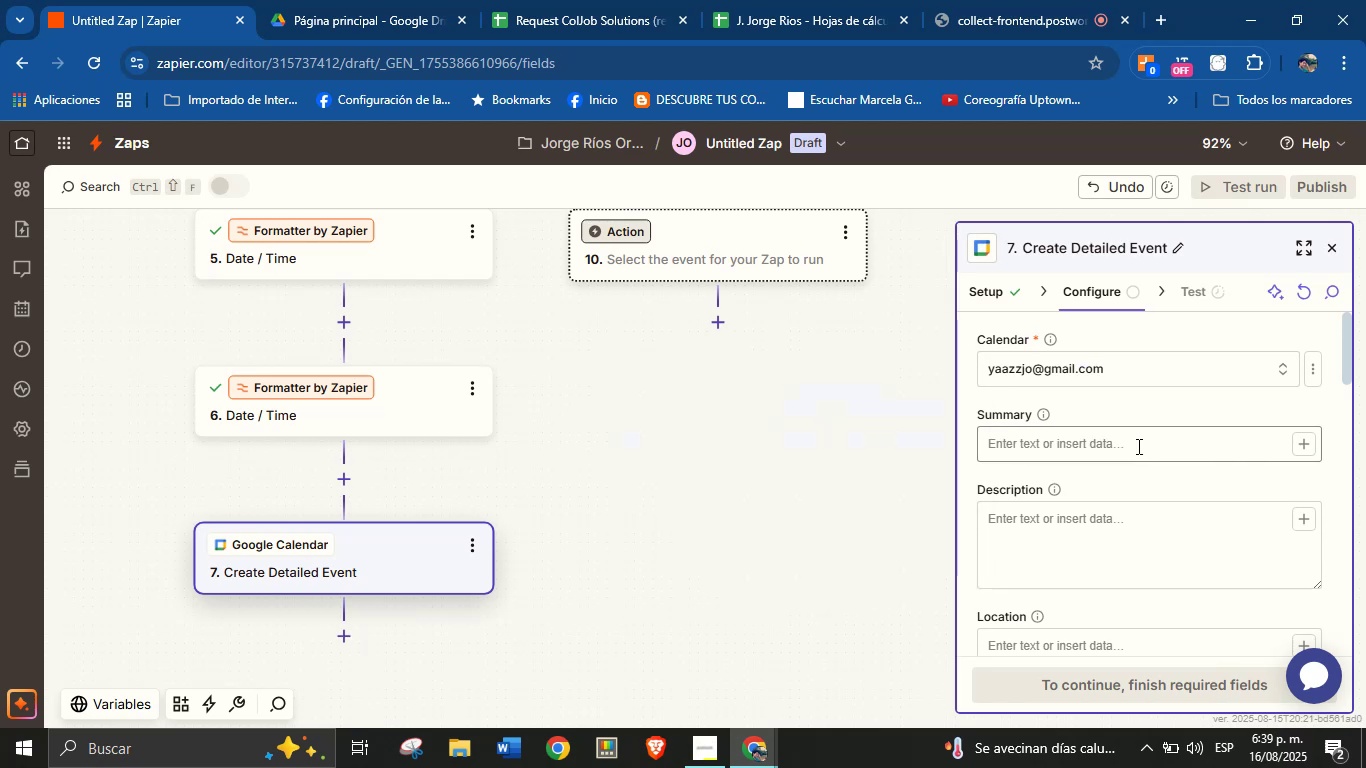 
left_click([1137, 446])
 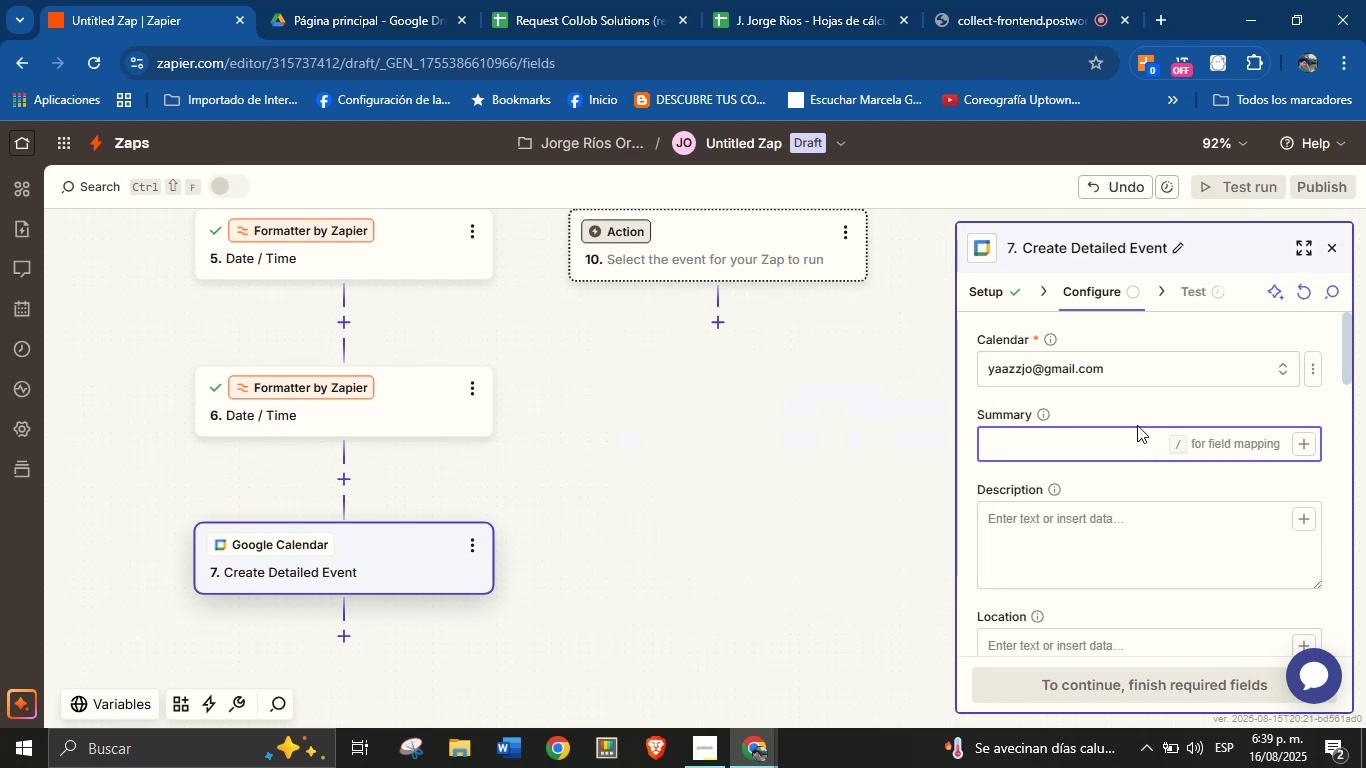 
left_click([1138, 416])
 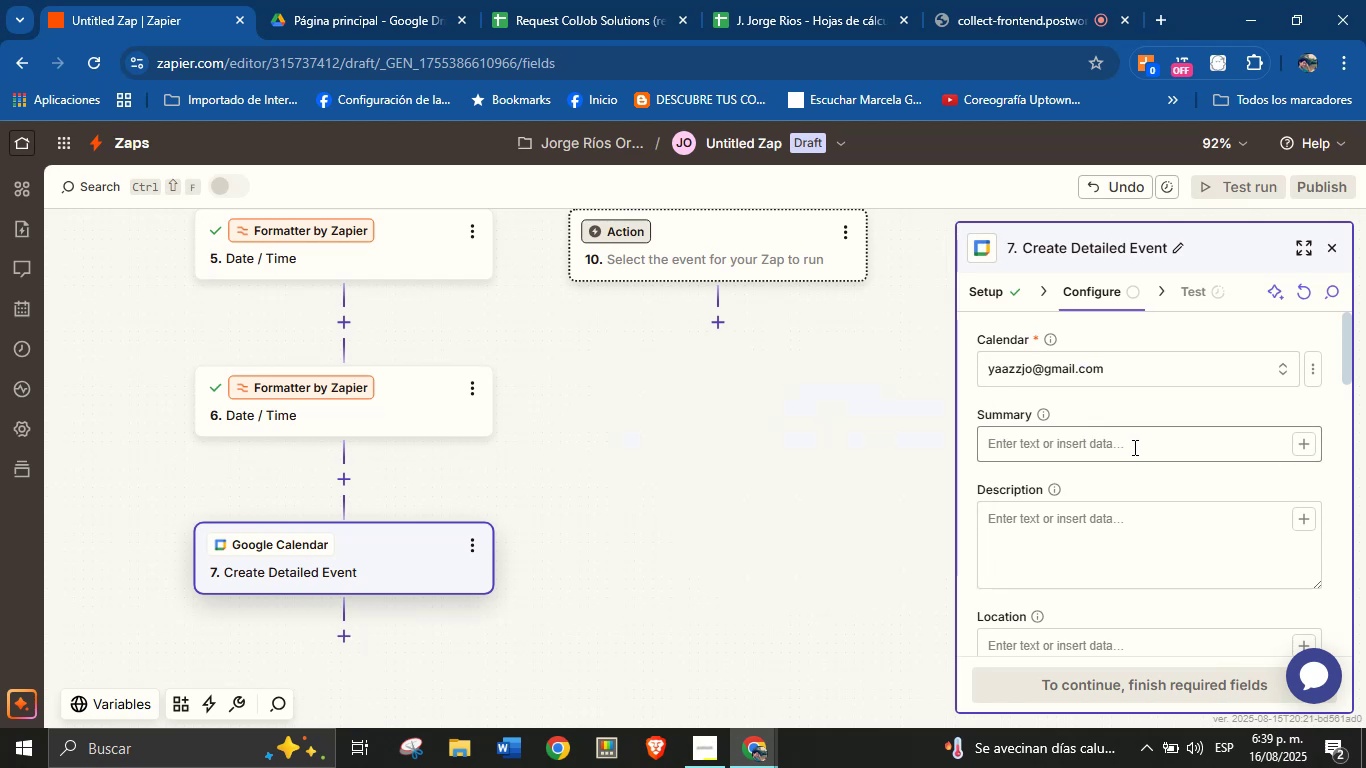 
left_click([1133, 447])
 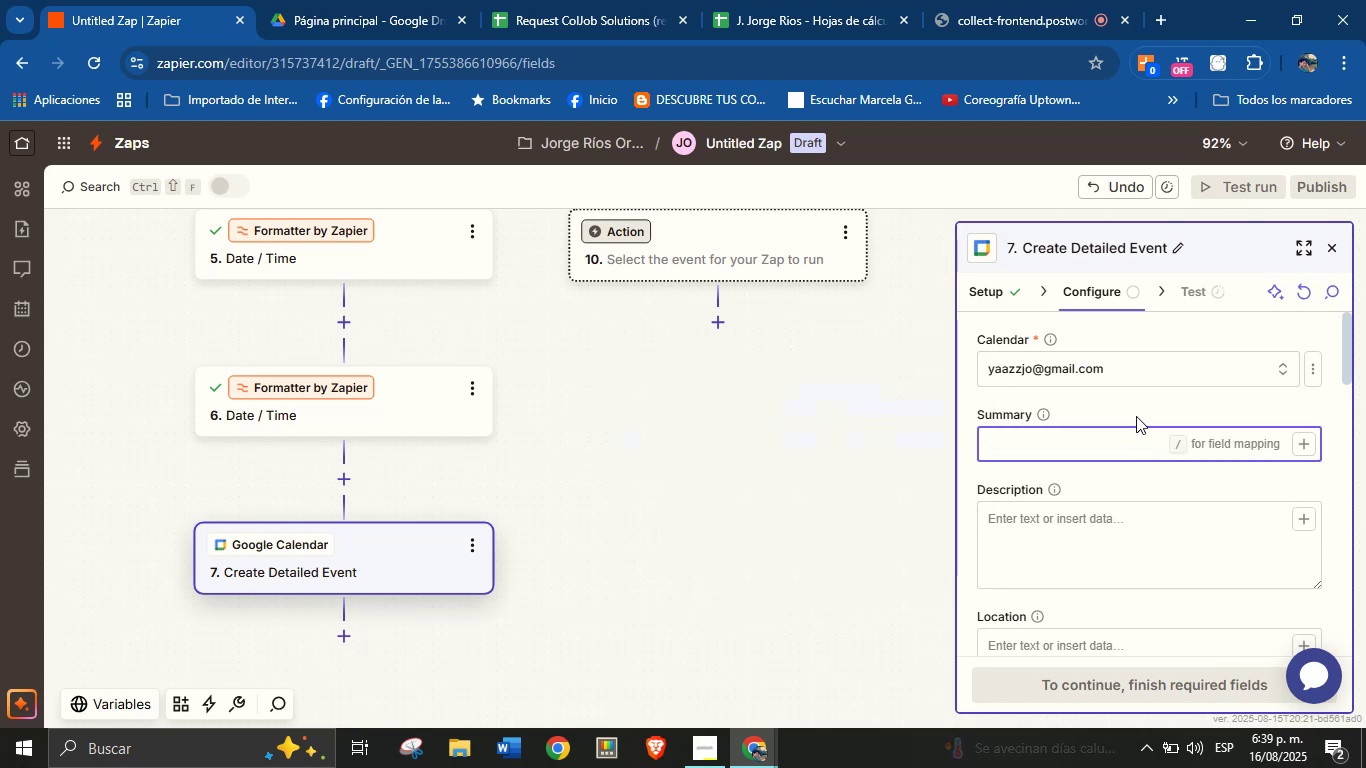 
type(New service request type )
 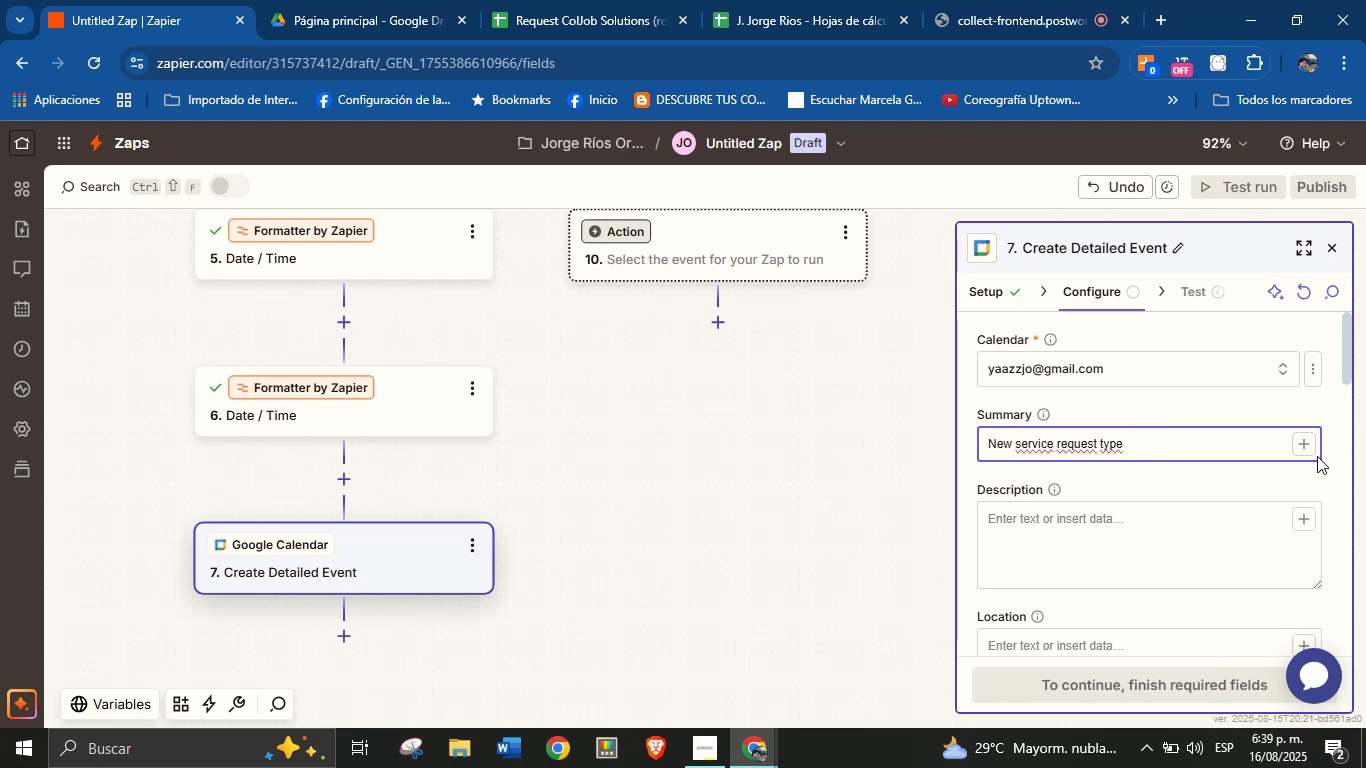 
left_click([1303, 445])
 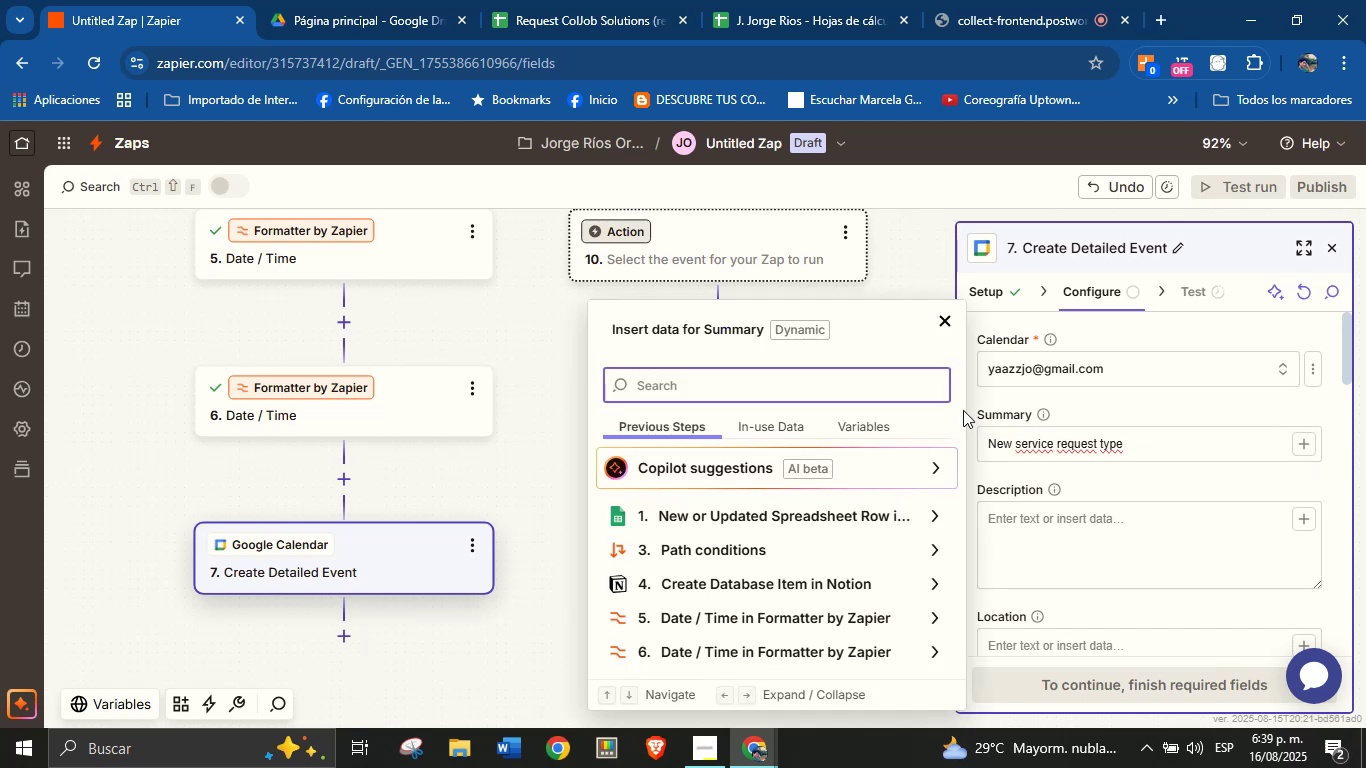 
type(type)
 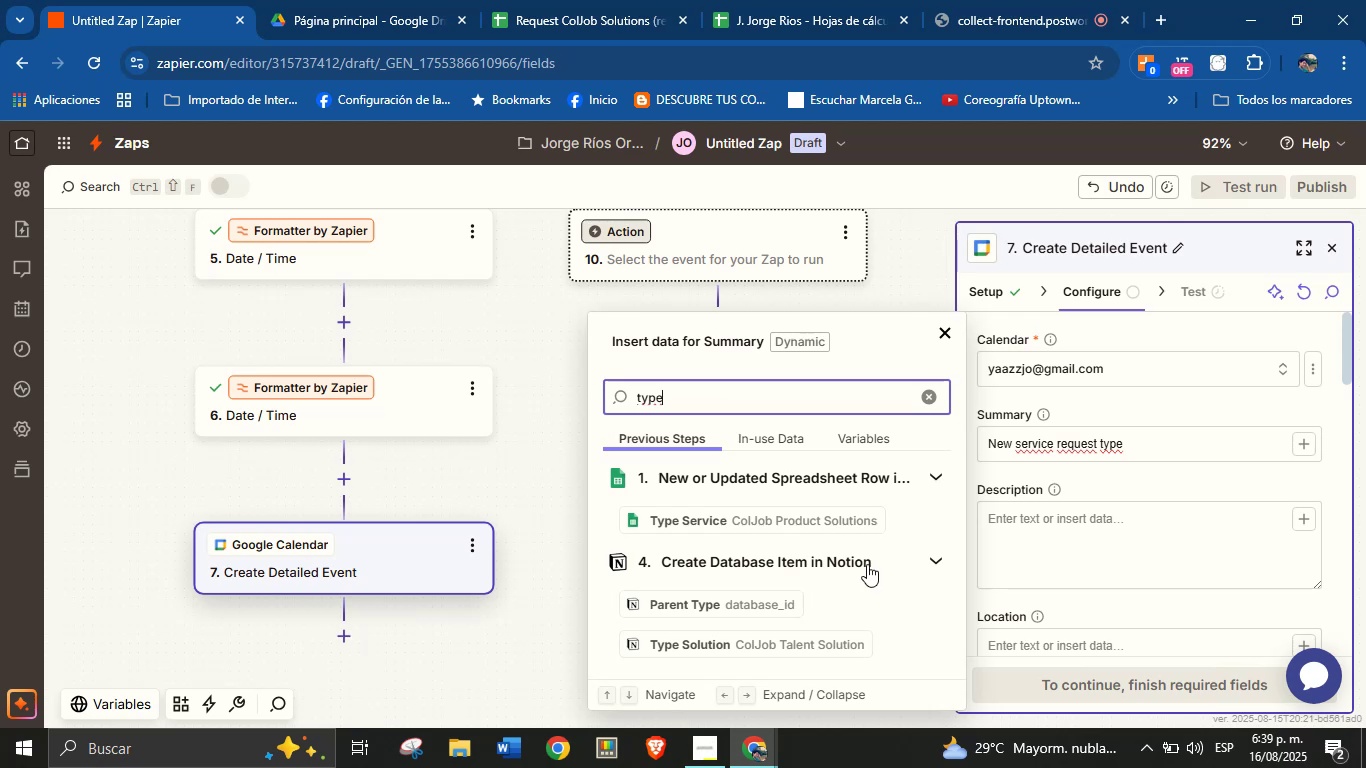 
left_click([837, 633])
 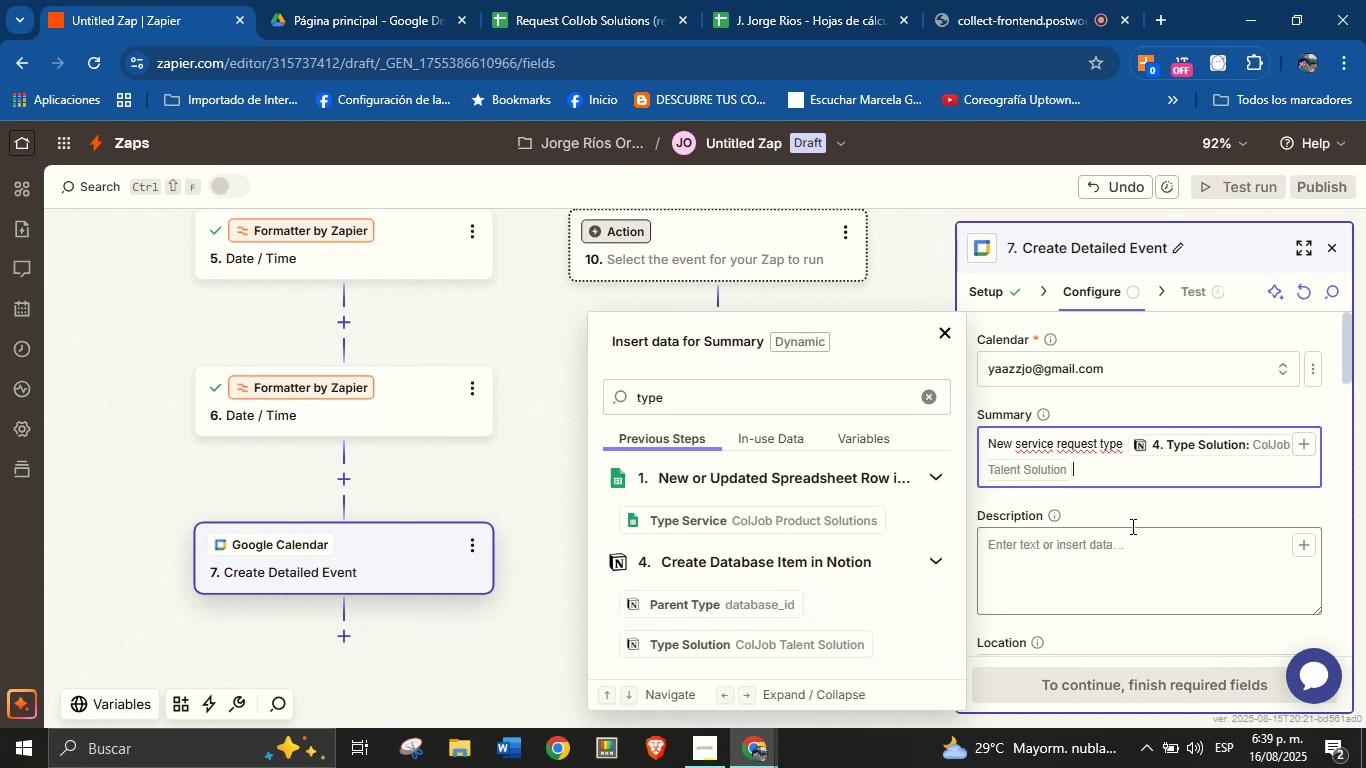 
left_click([1135, 520])
 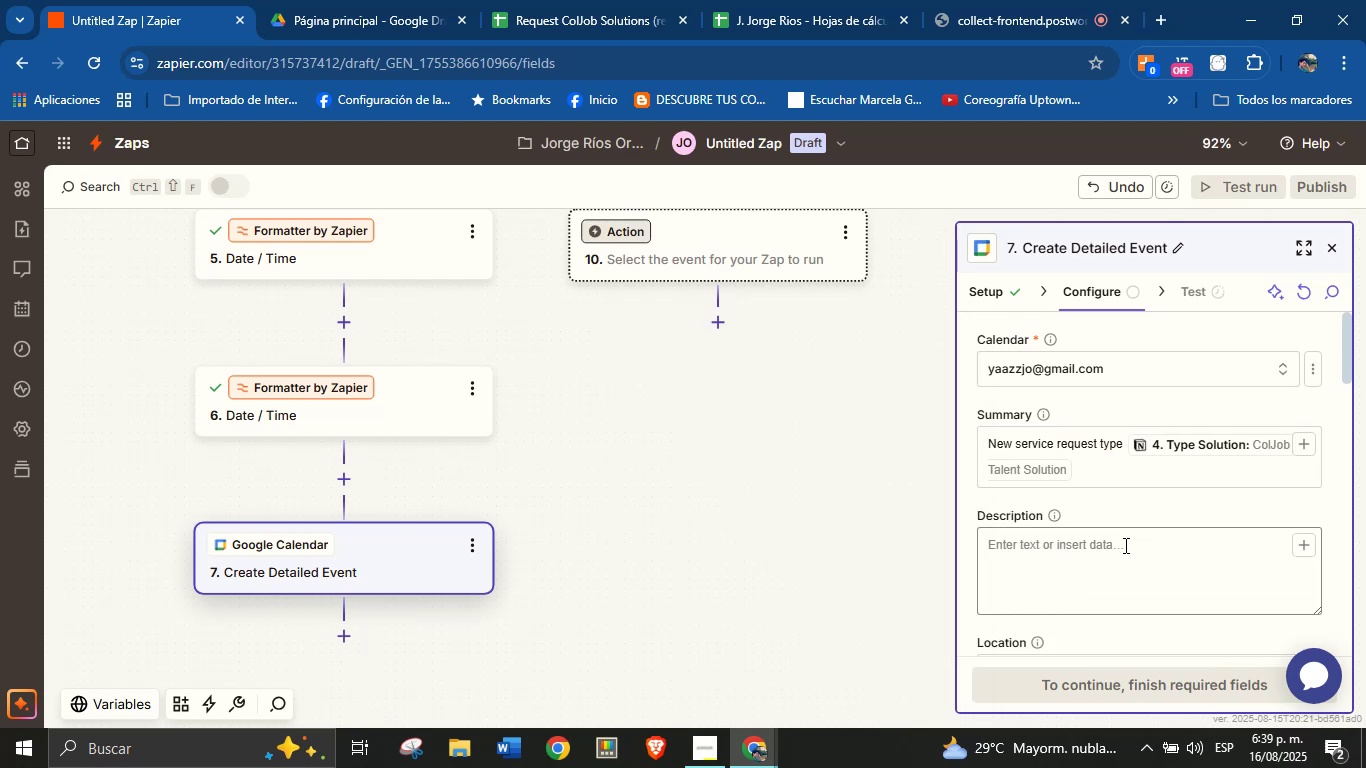 
left_click([1123, 547])
 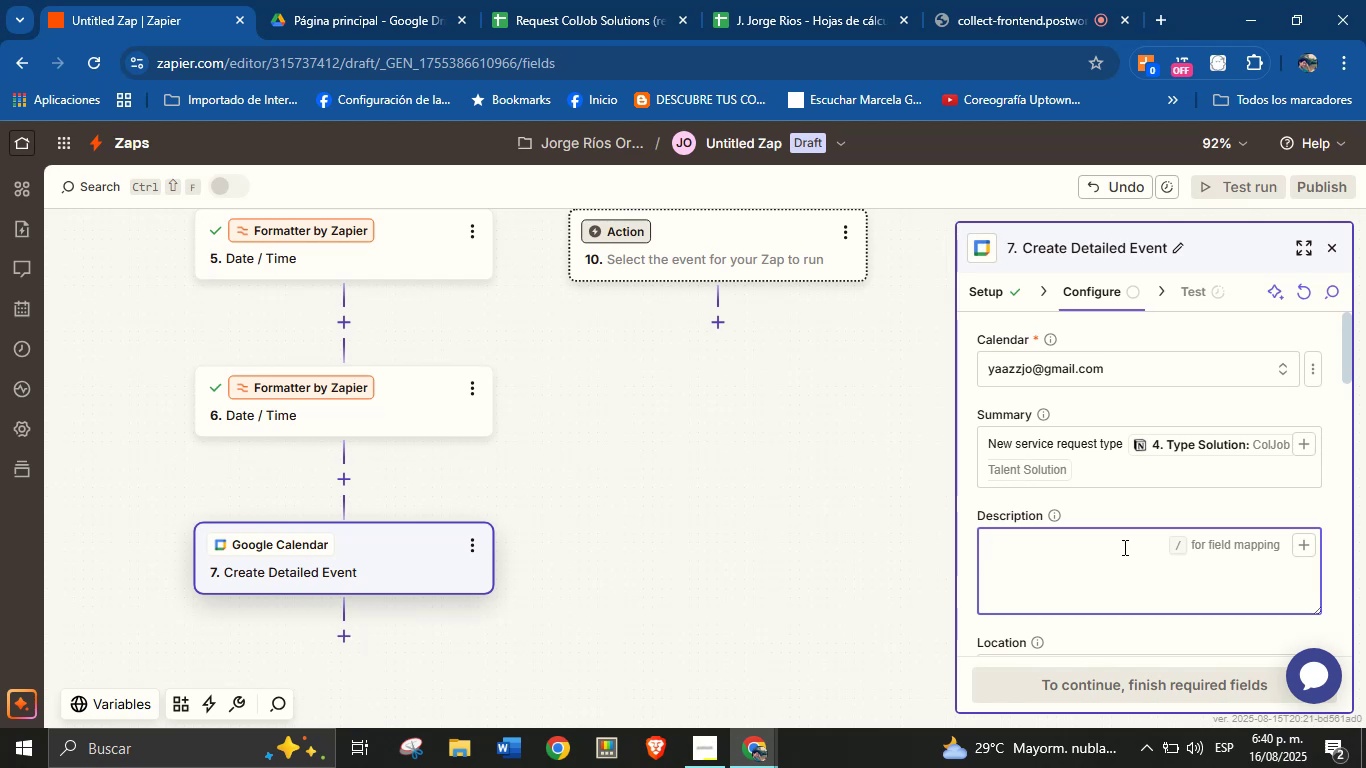 
wait(45.25)
 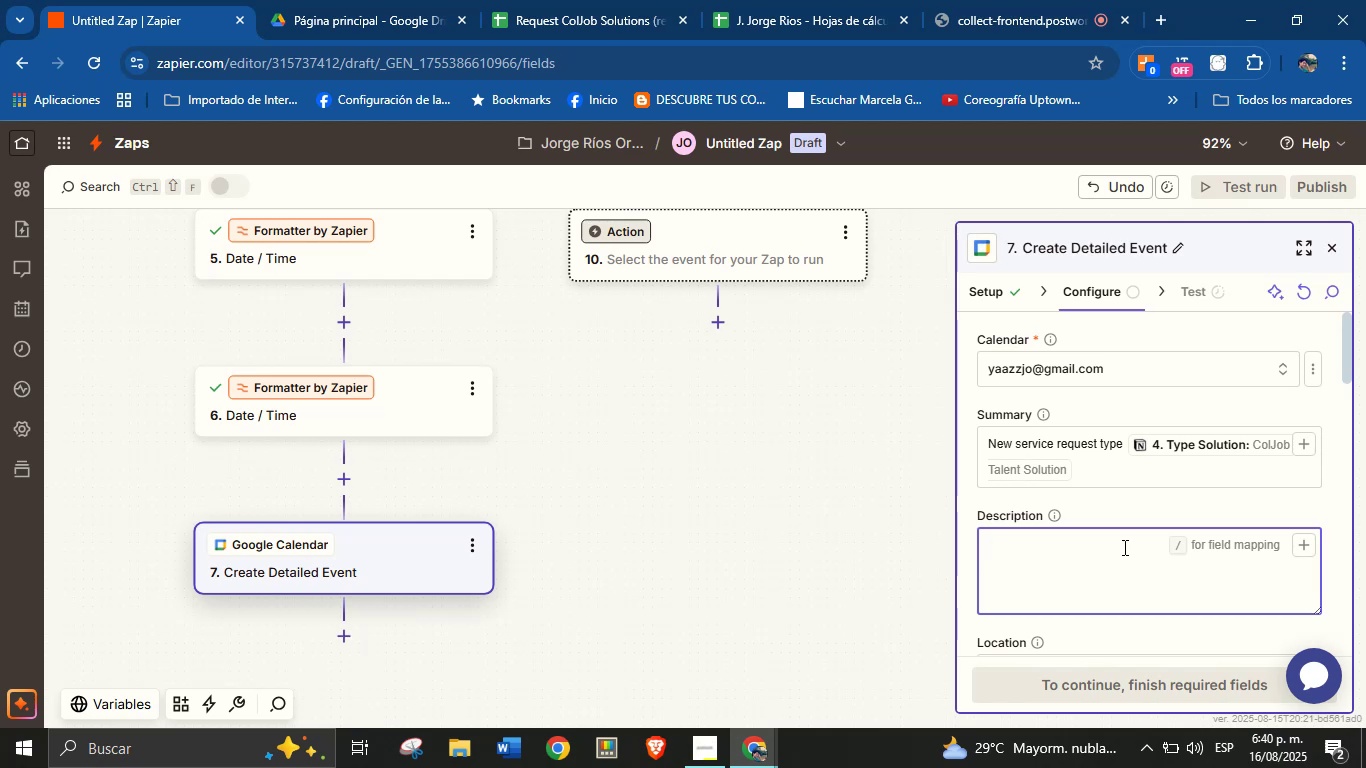 
type(Clients )
key(Backspace)
key(Backspace)
type([s a)
key(Backspace)
type(name> )
 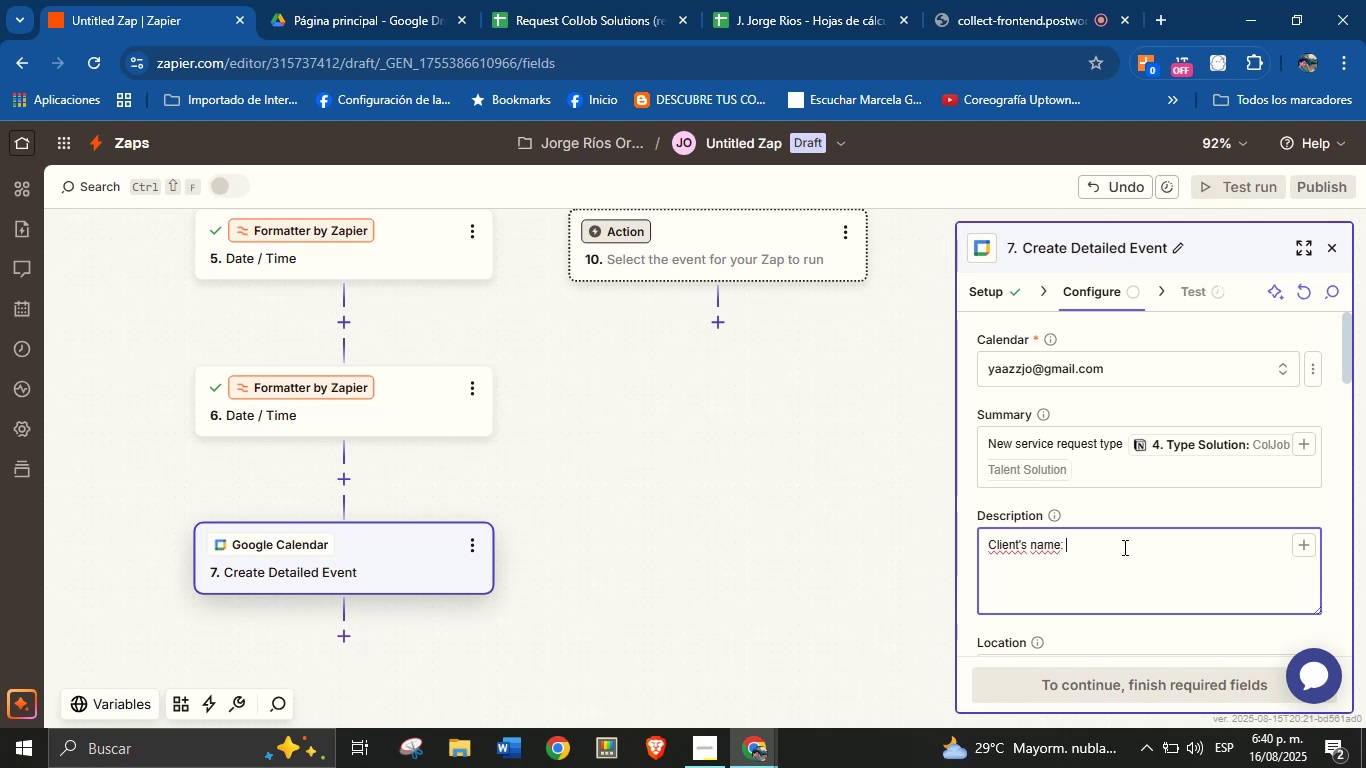 
left_click([1297, 542])
 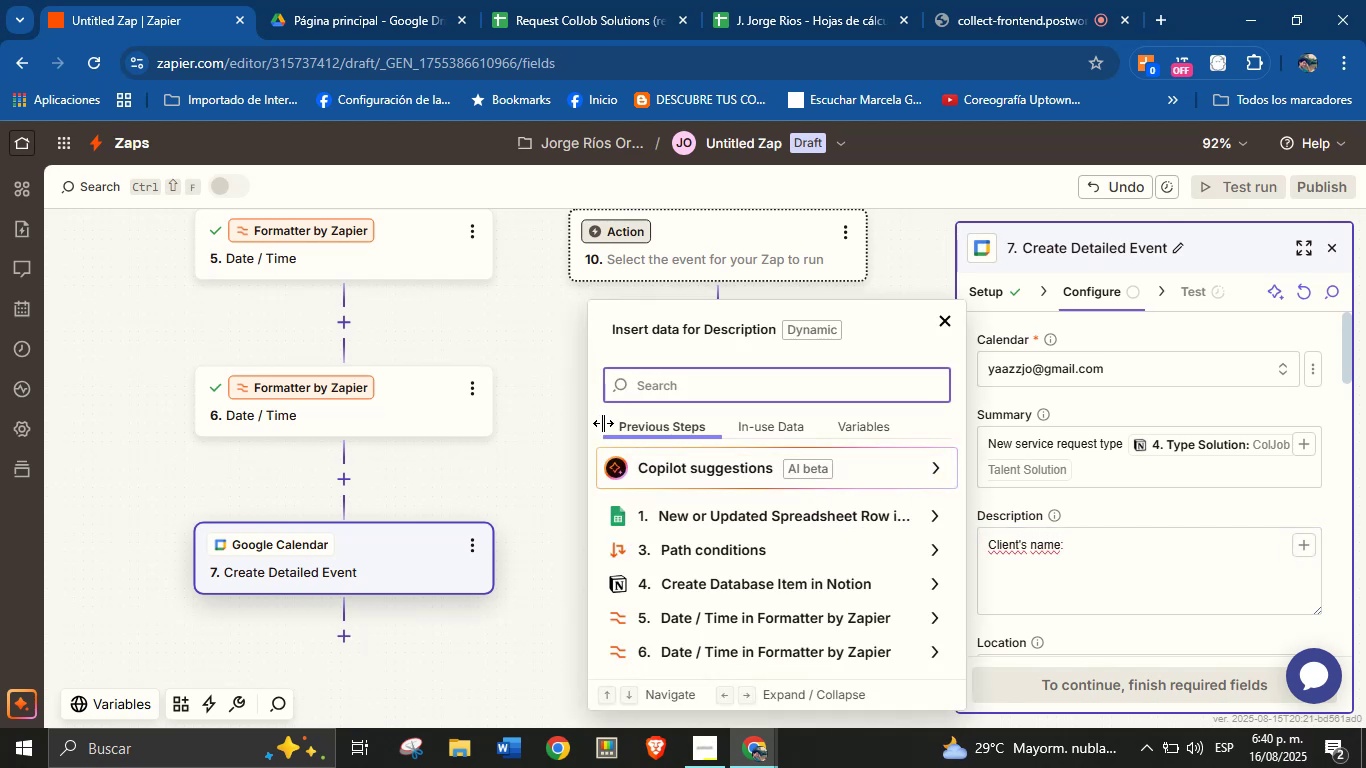 
type(name)
 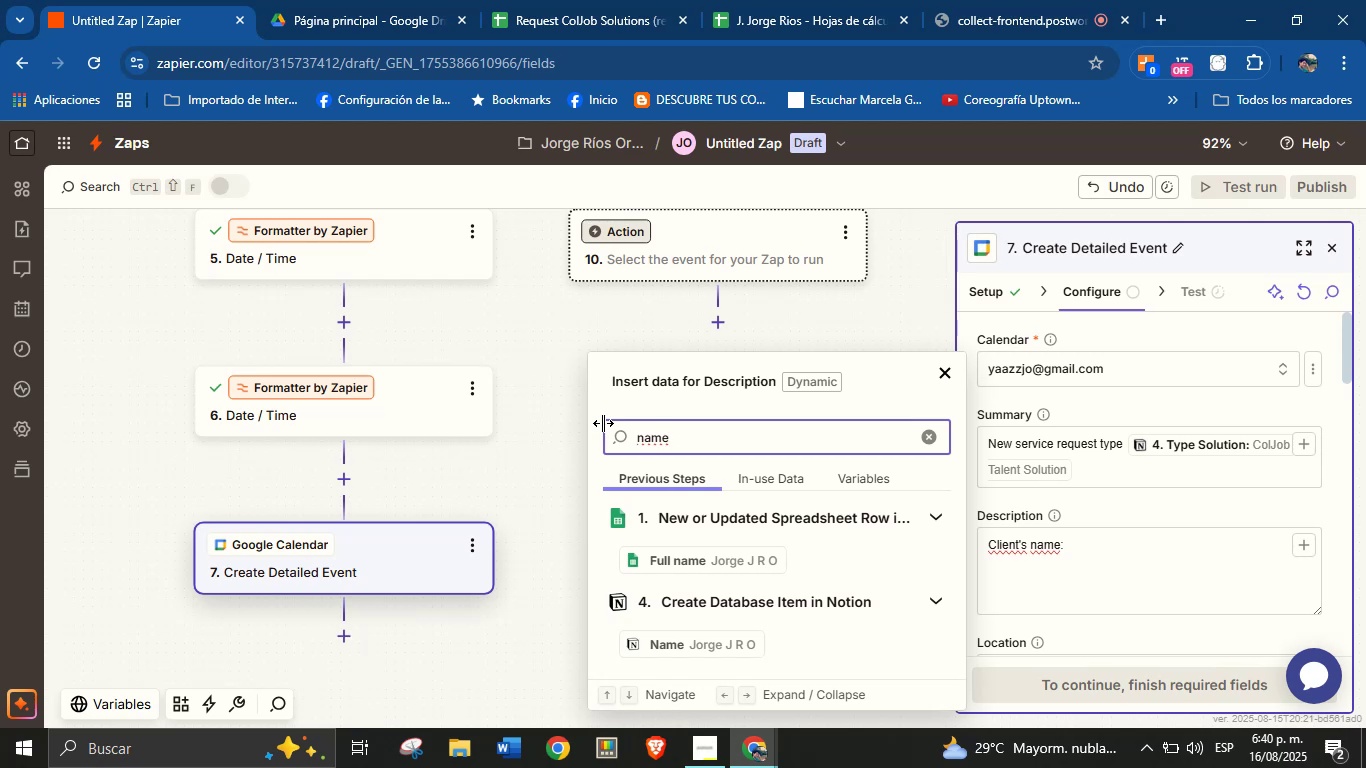 
wait(30.55)
 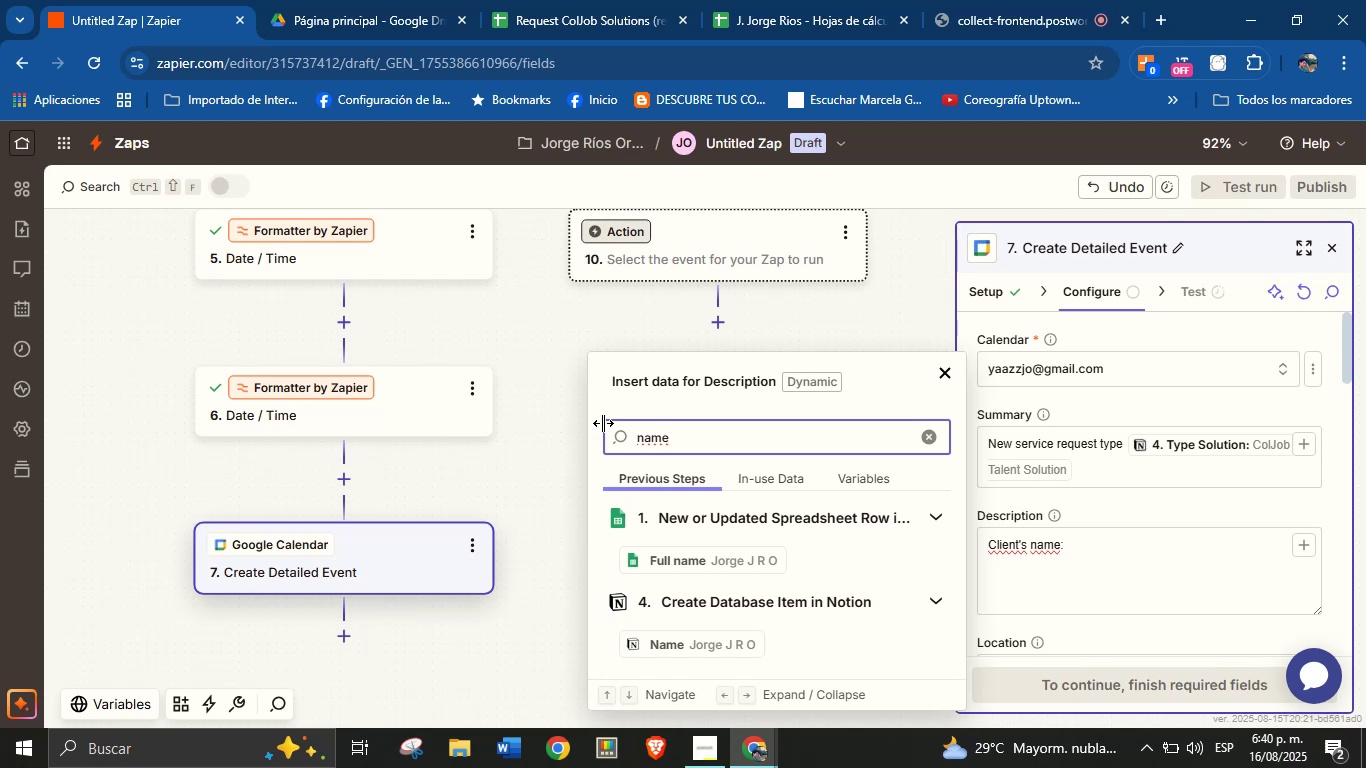 
left_click([707, 647])
 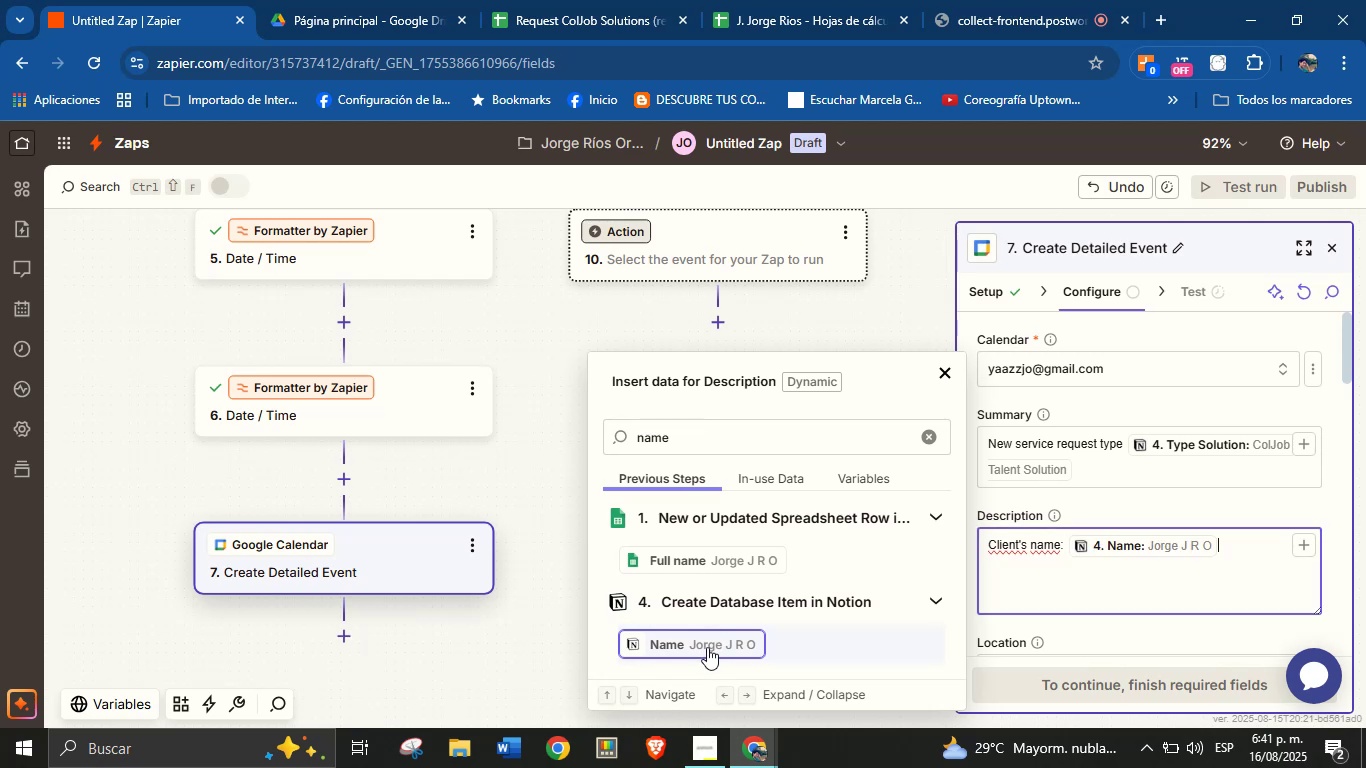 
key(Shift+1)
 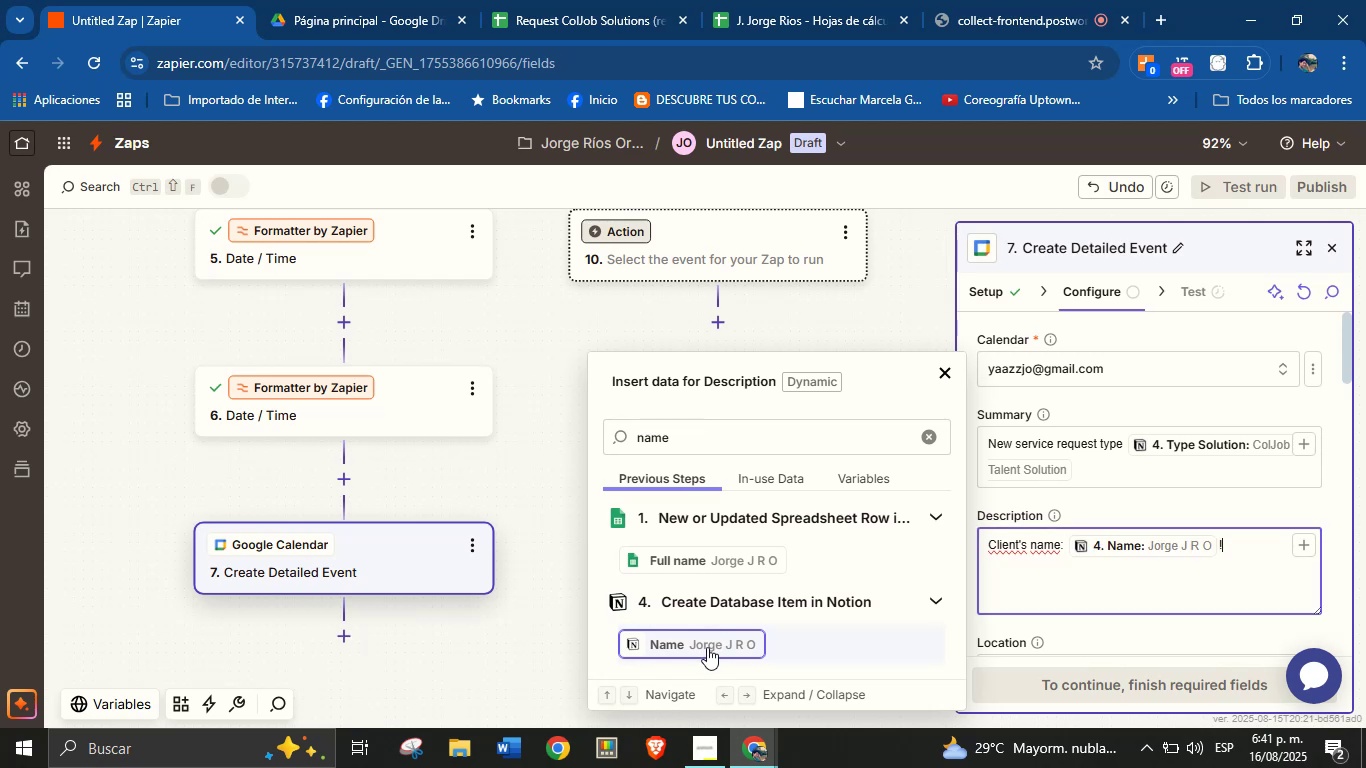 
key(Enter)
 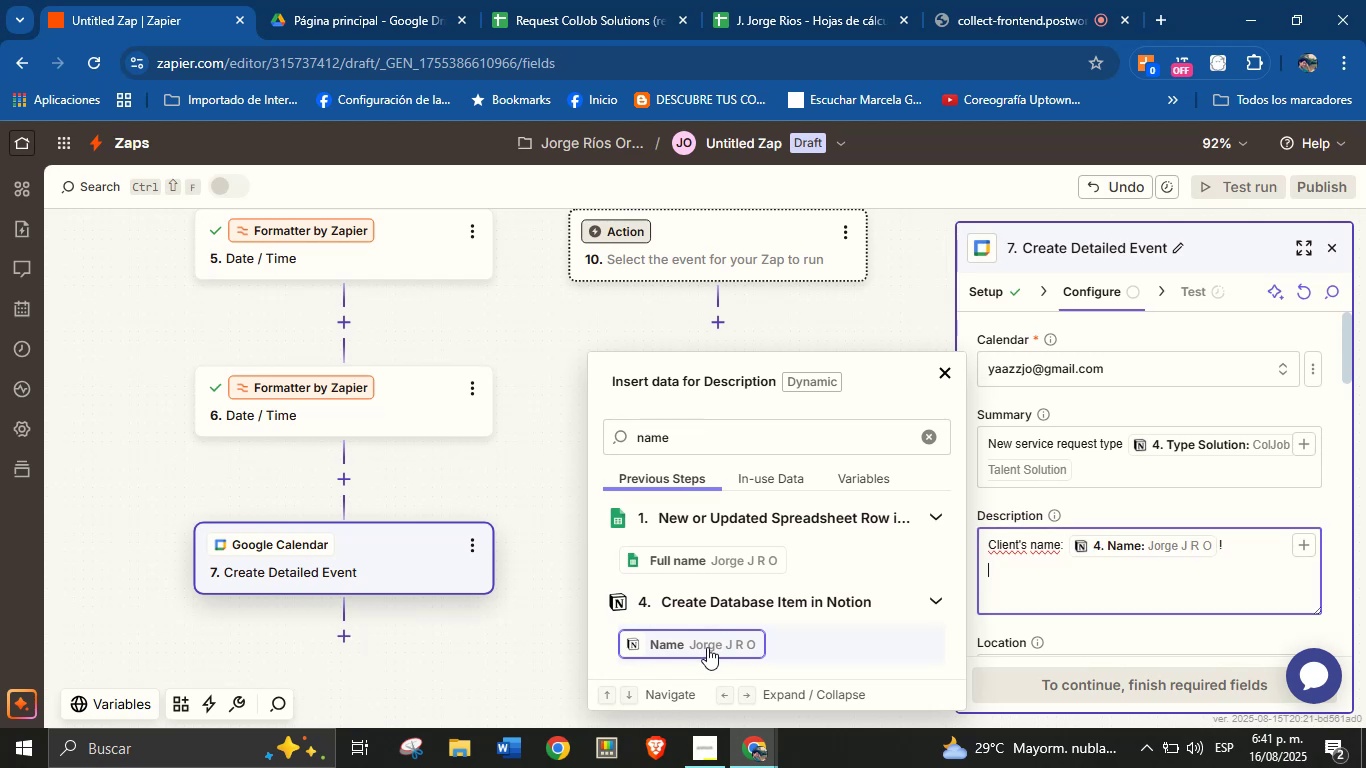 
type(Email> )
 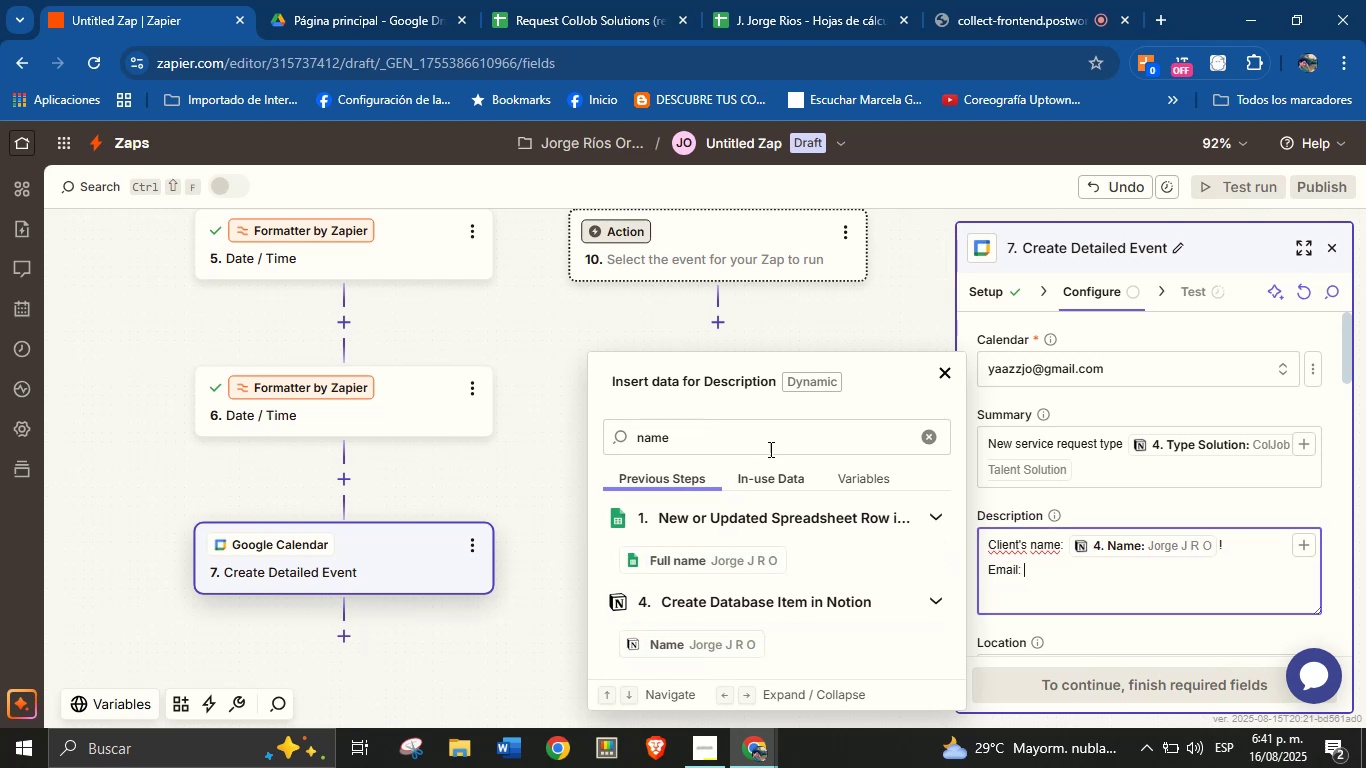 
double_click([780, 438])
 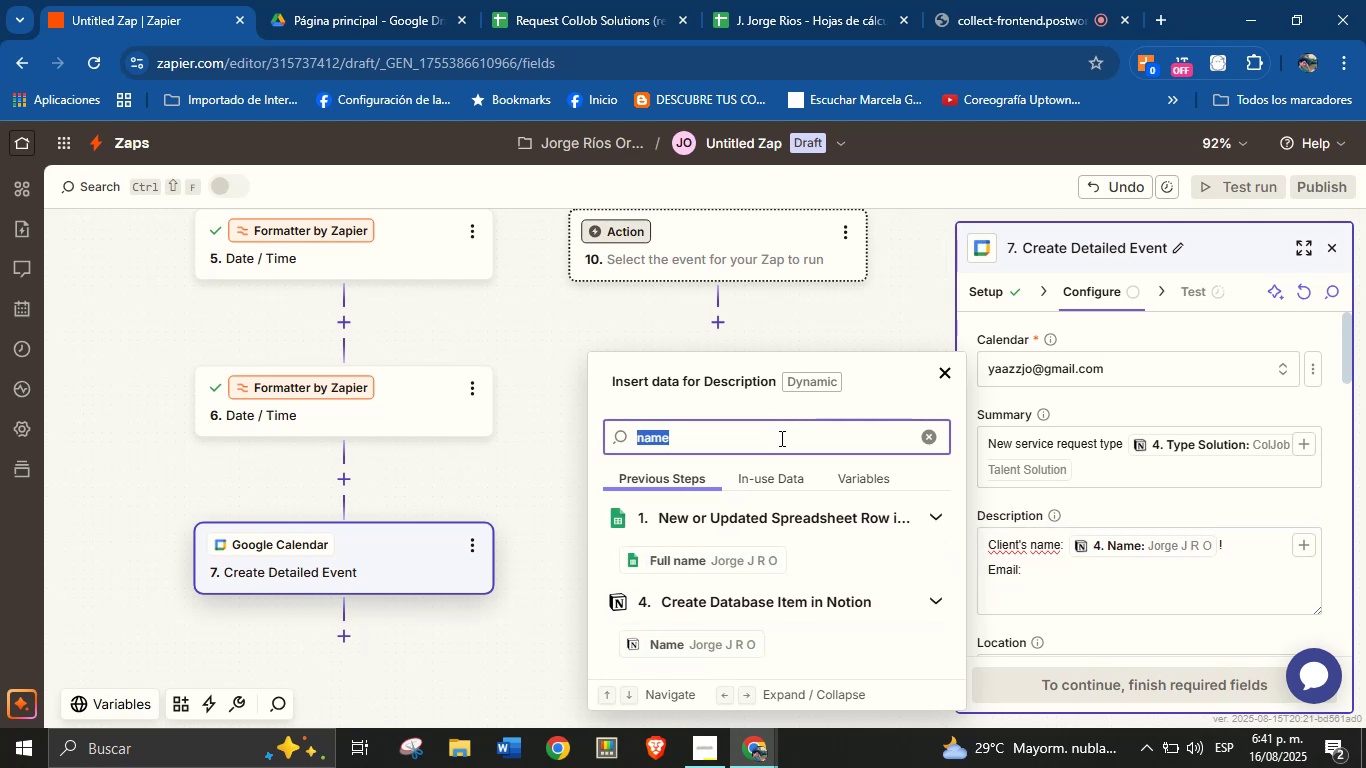 
type(emai)
 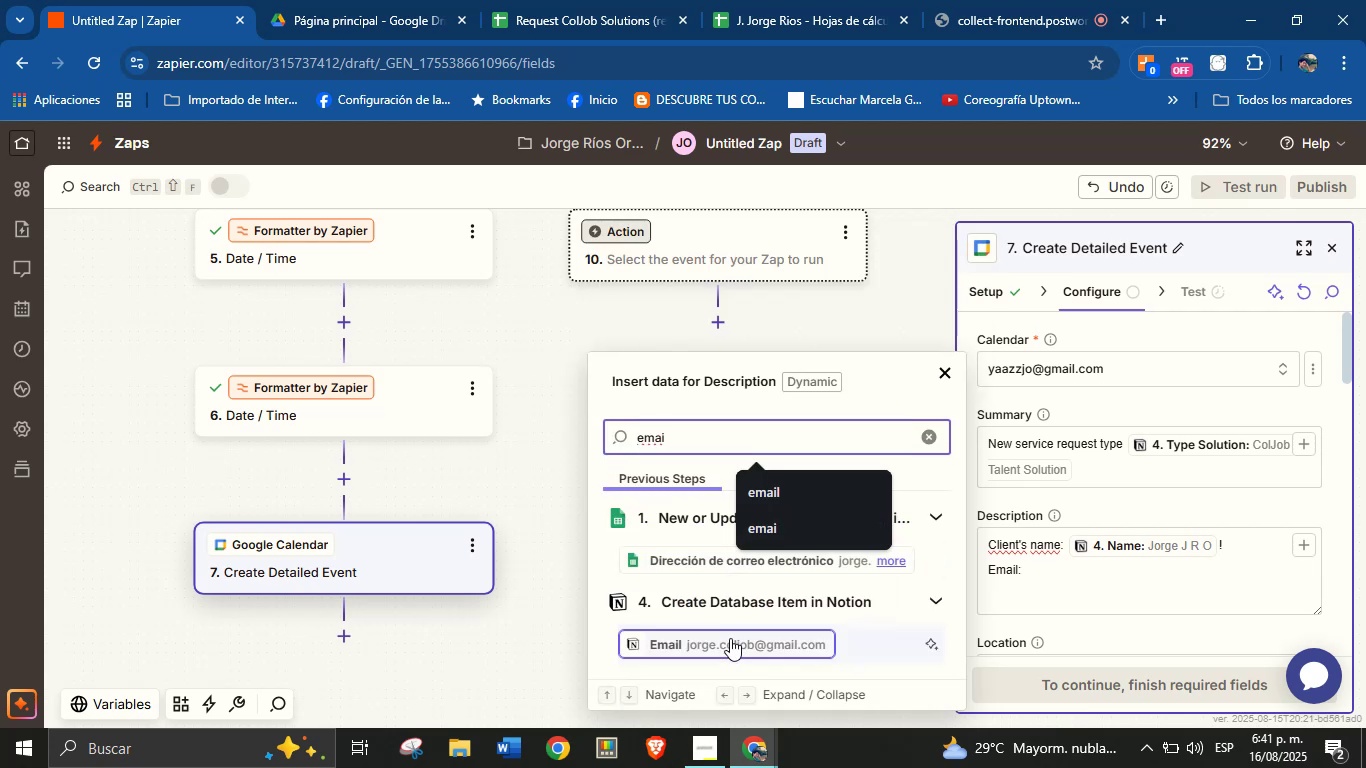 
left_click([731, 655])
 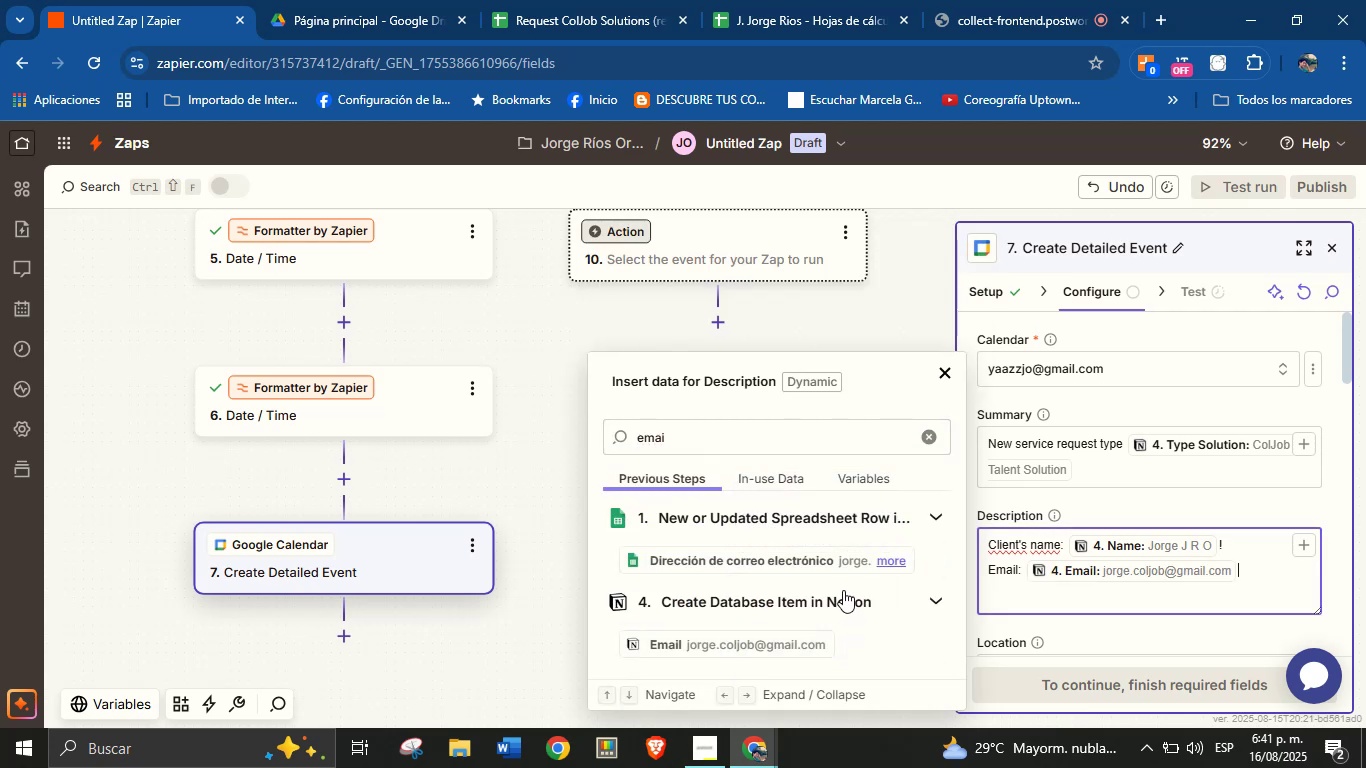 
key(Enter)
 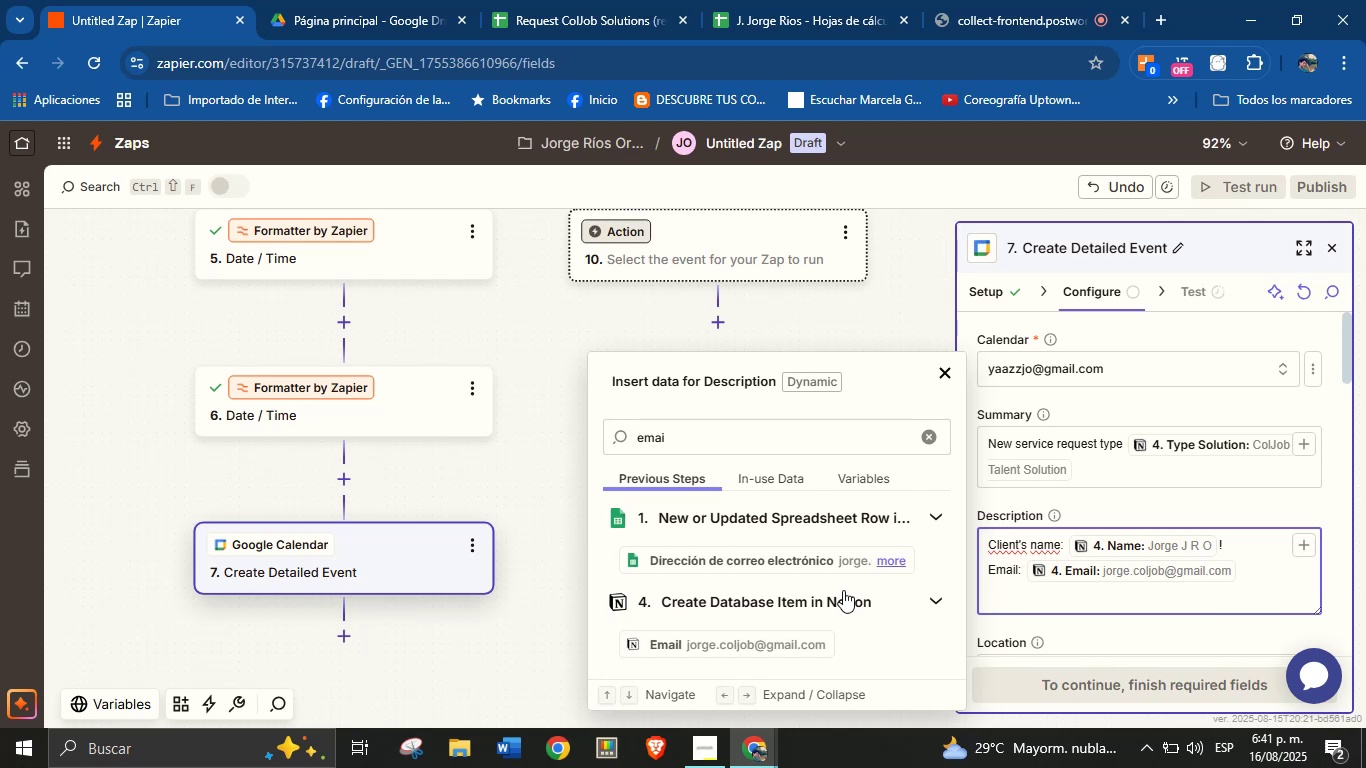 
wait(16.76)
 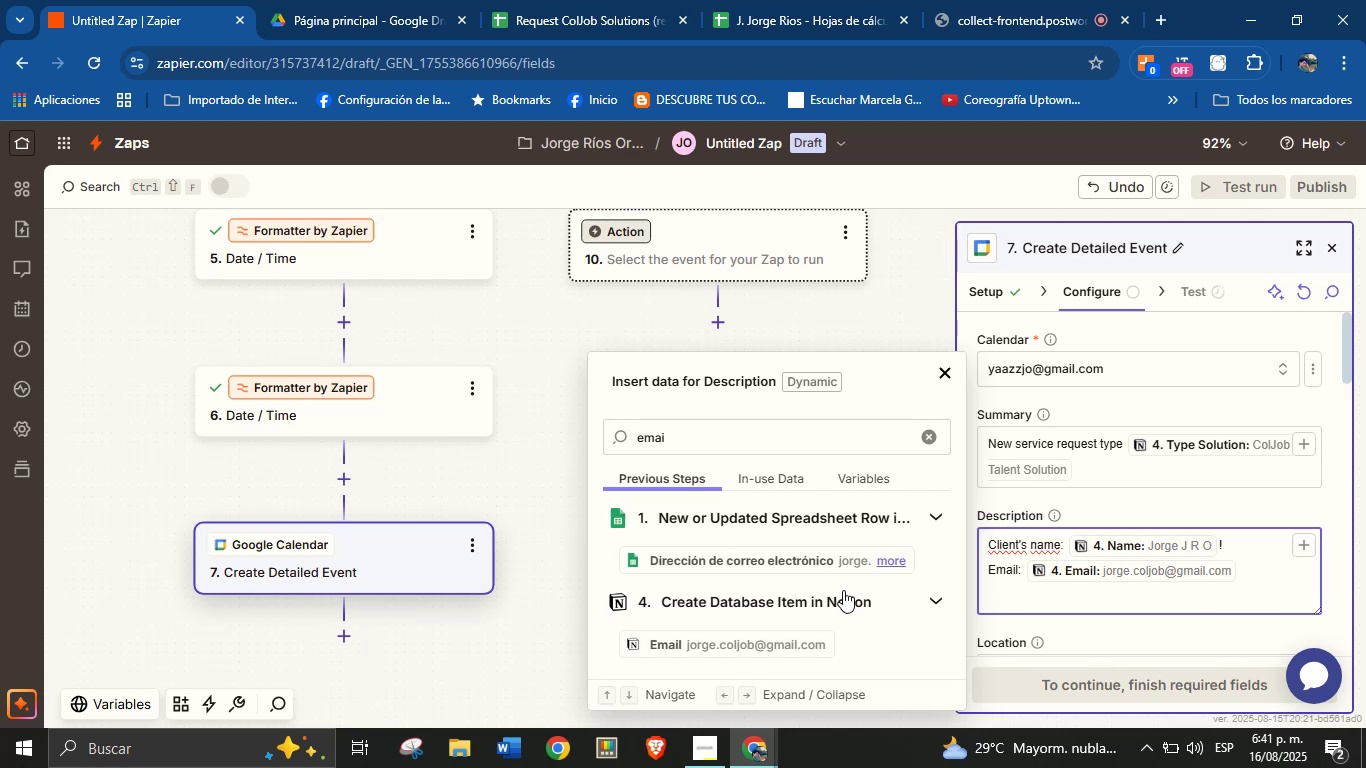 
type(Phone> )
 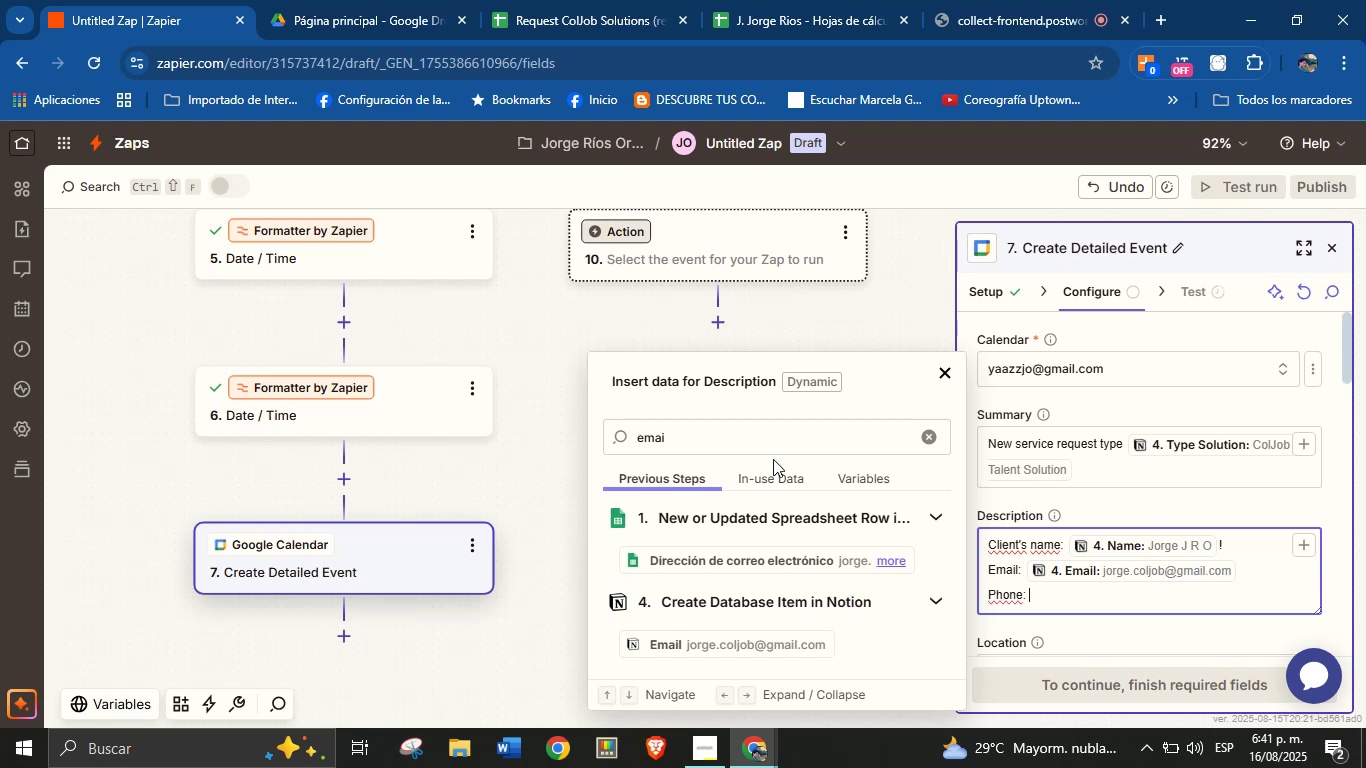 
double_click([774, 439])
 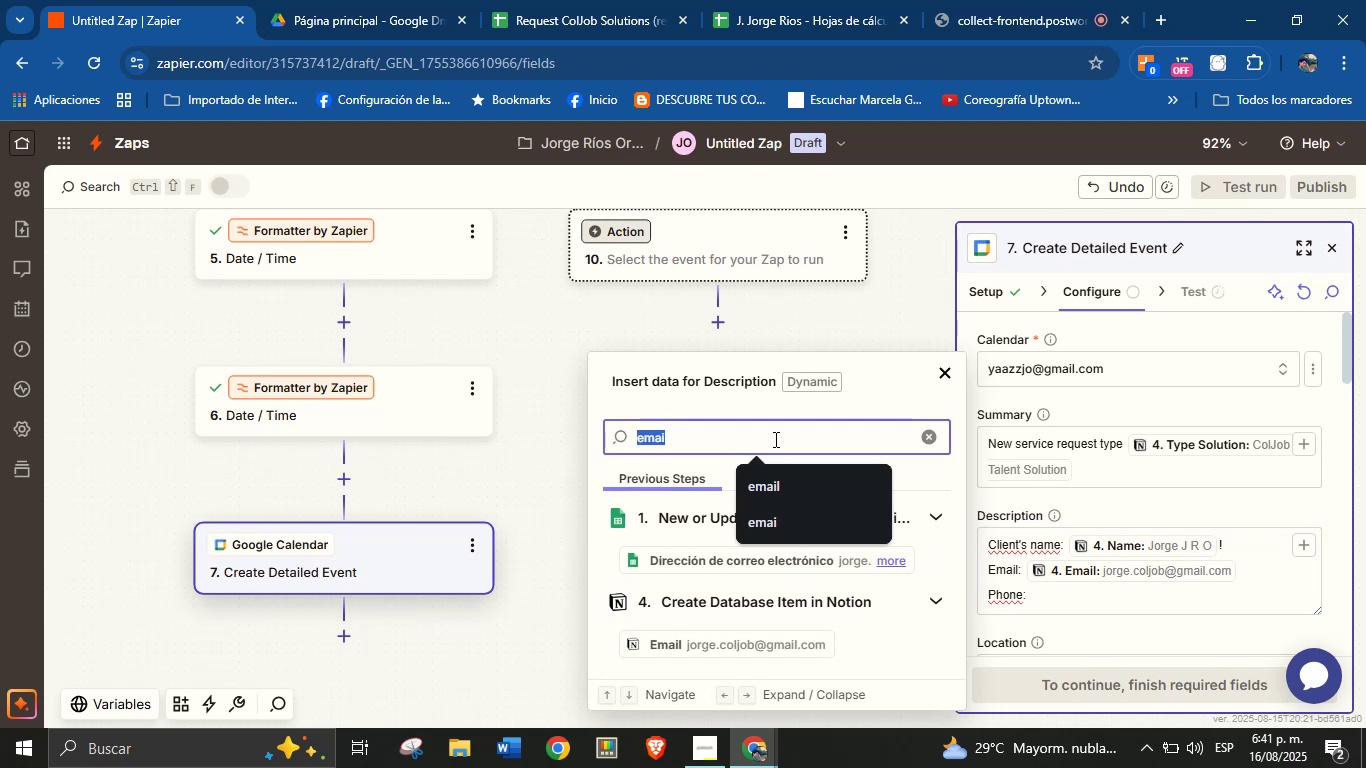 
triple_click([774, 439])
 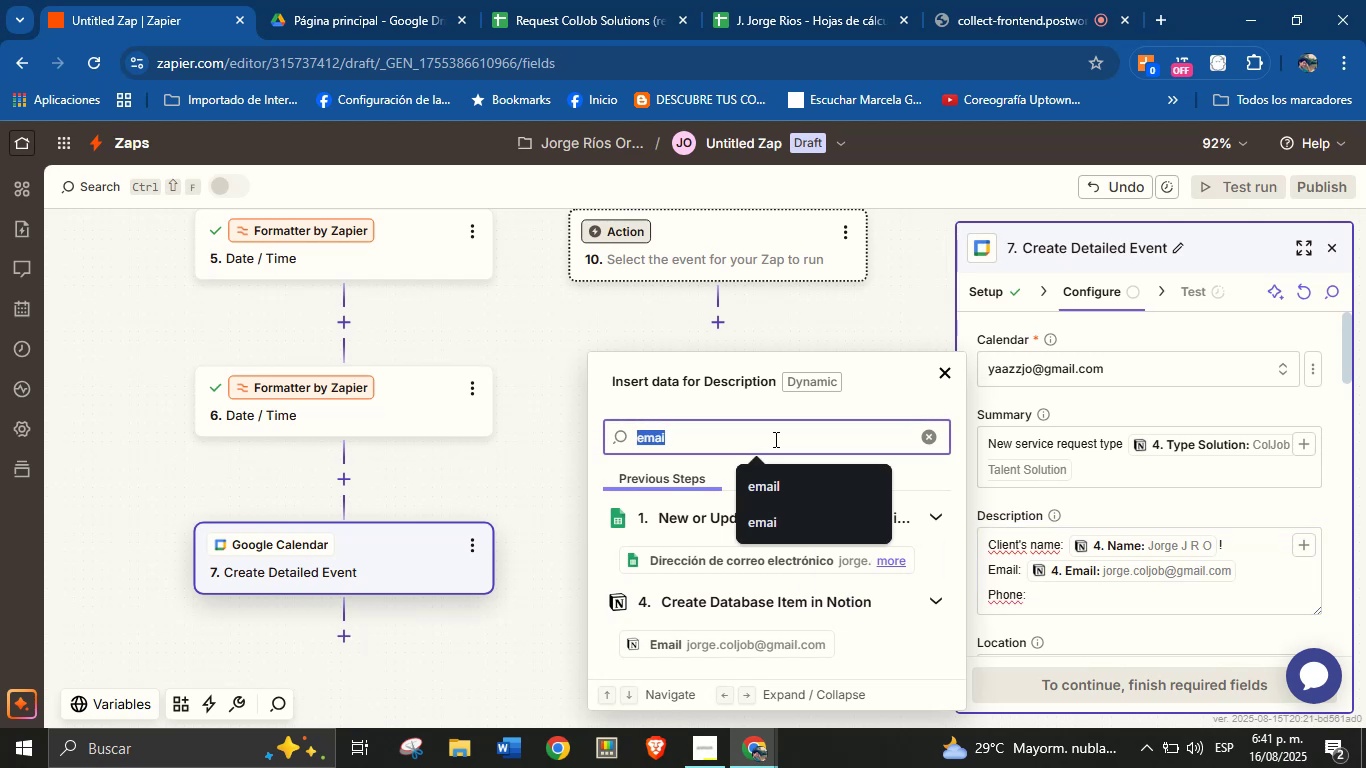 
type(phone)
 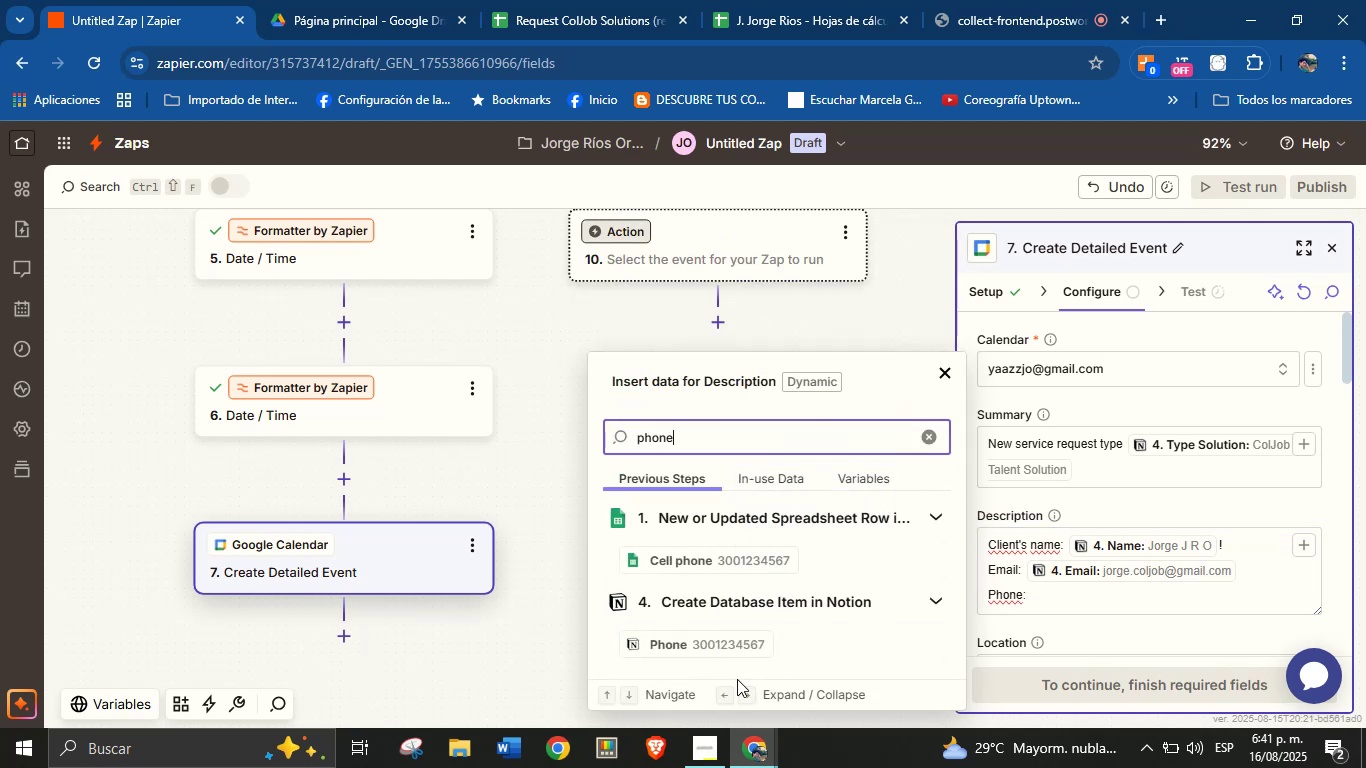 
left_click([749, 650])
 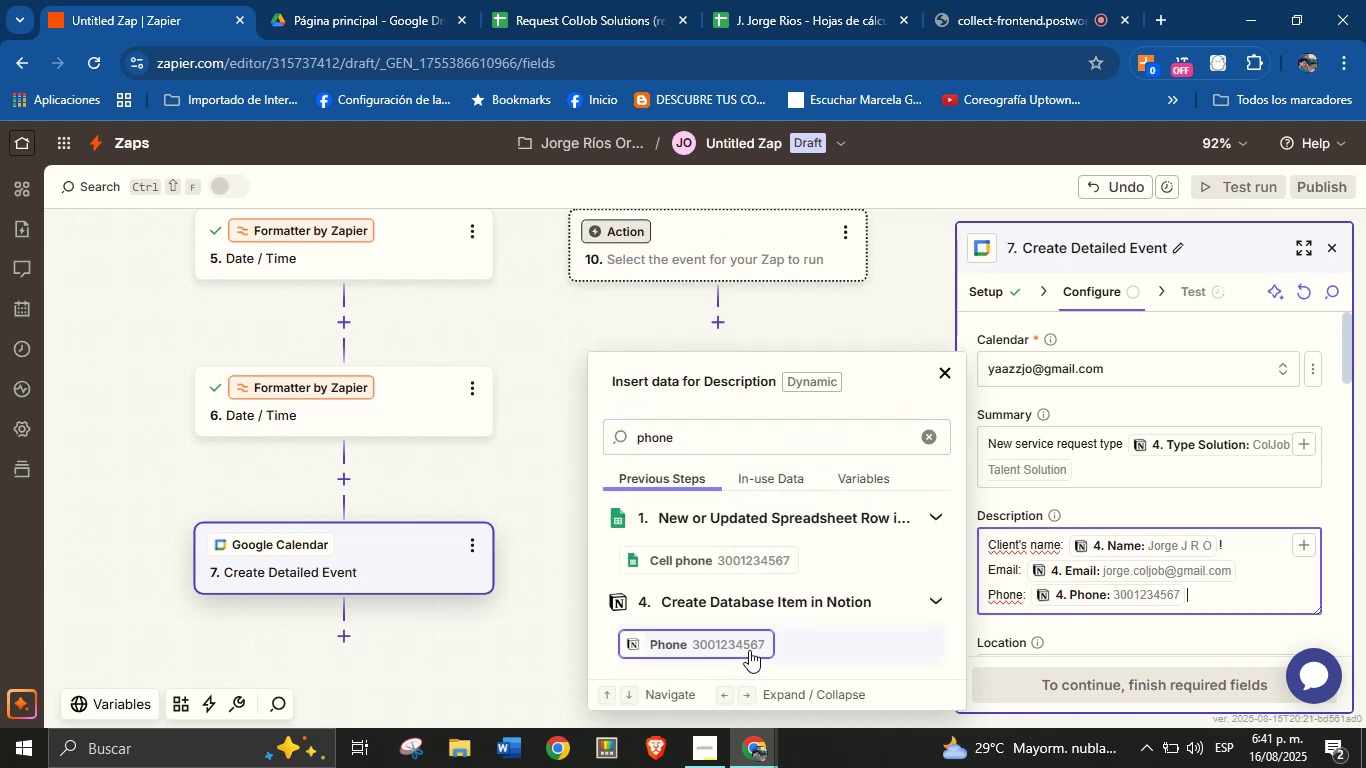 
key(Enter)
 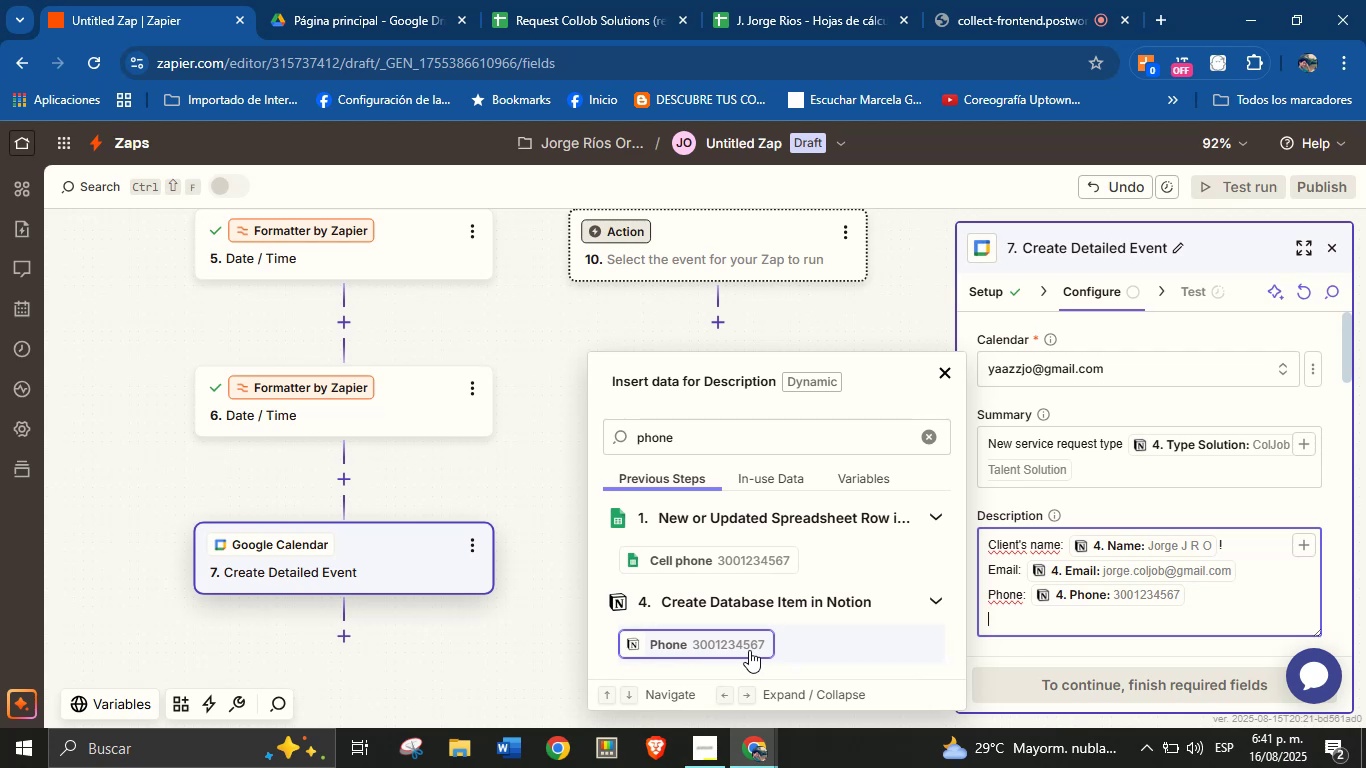 
wait(14.71)
 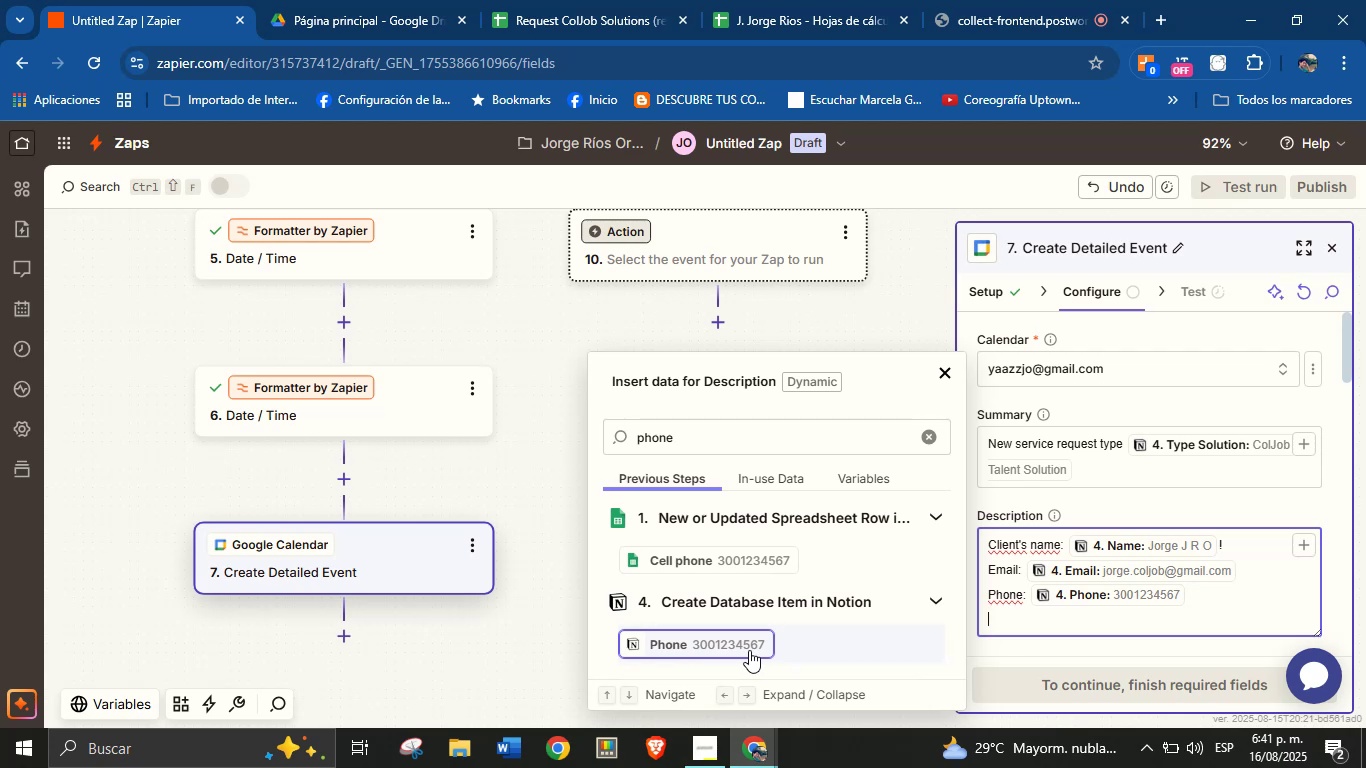 
type(Area> )
 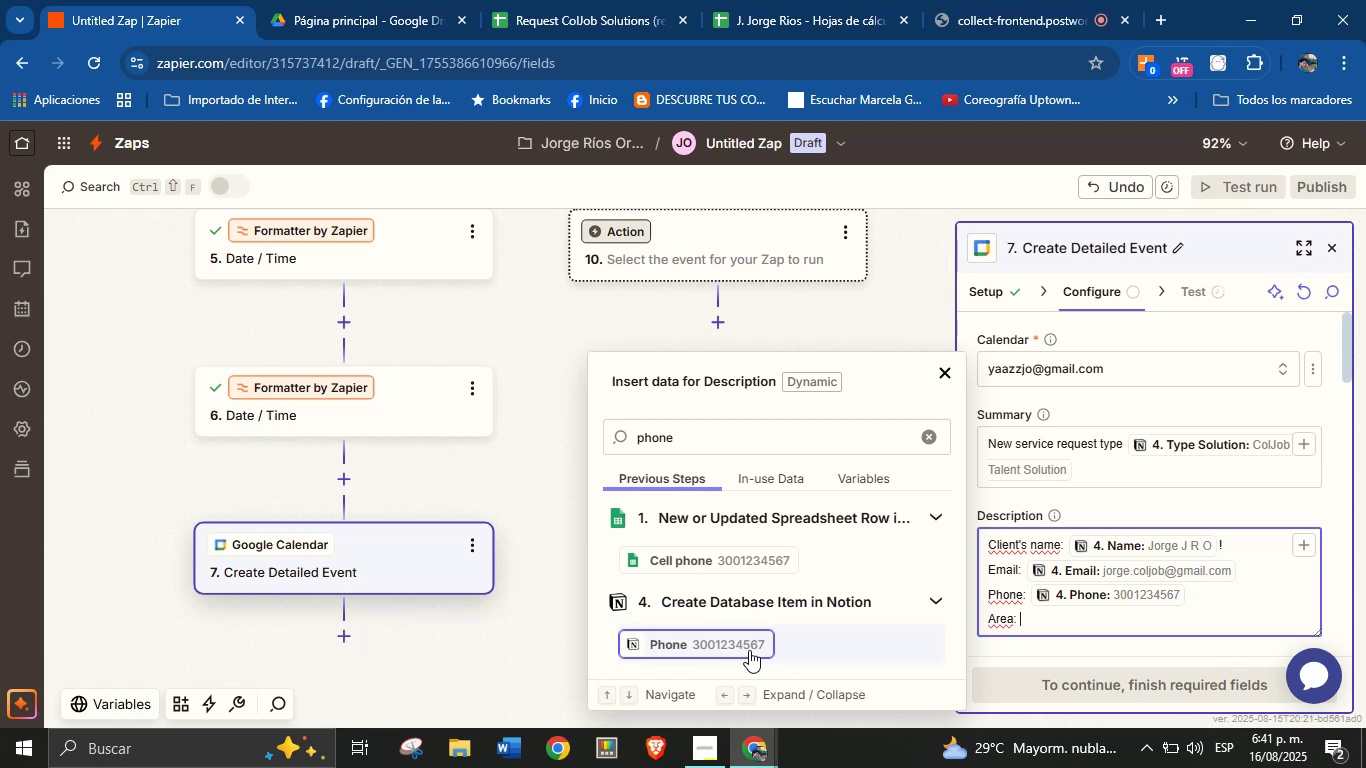 
double_click([730, 427])
 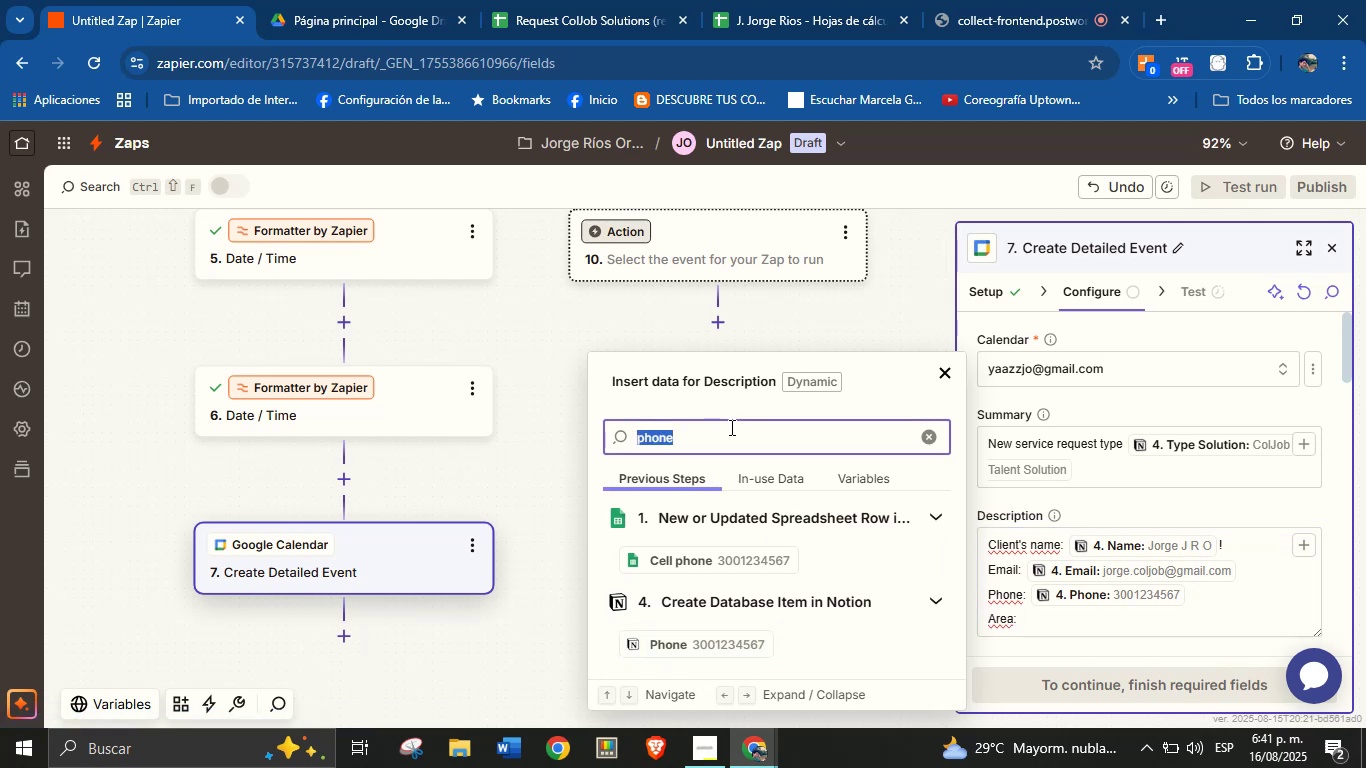 
type(area)
 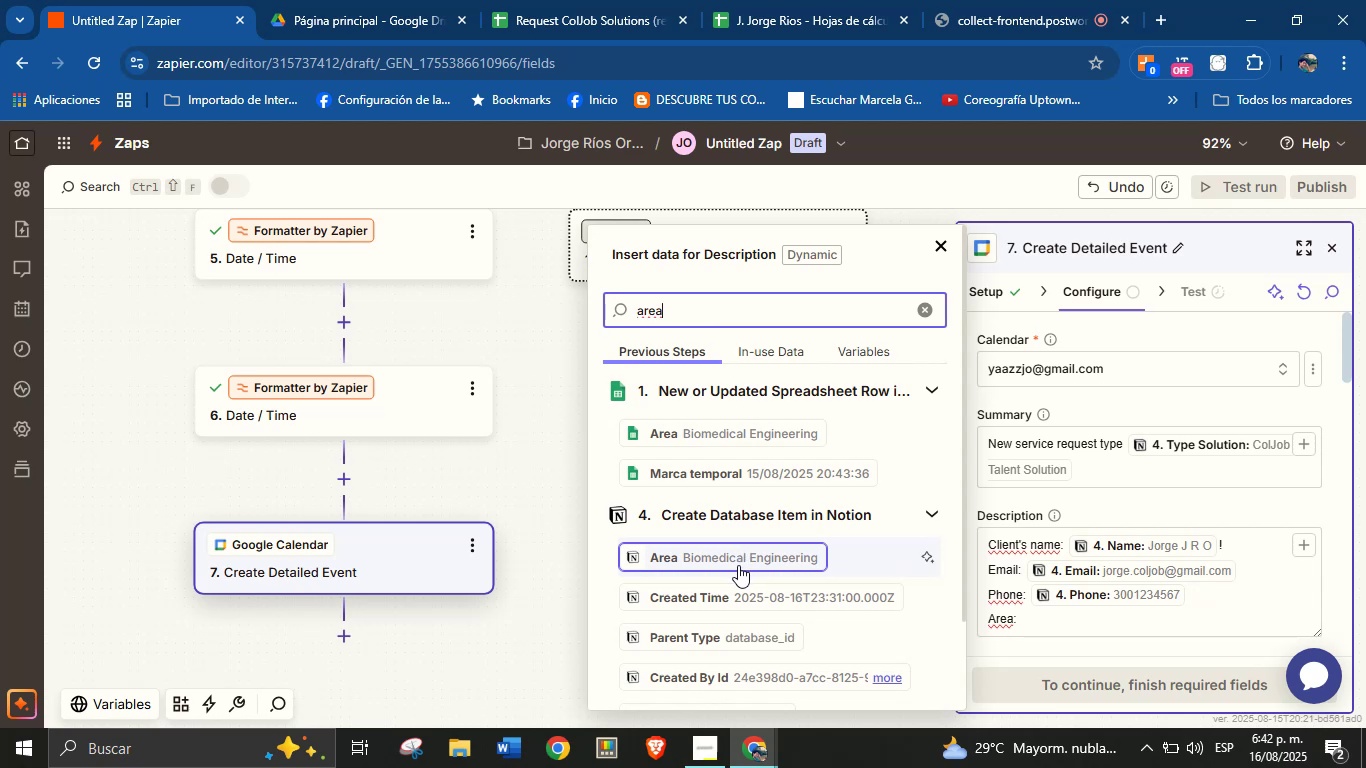 
left_click([737, 561])
 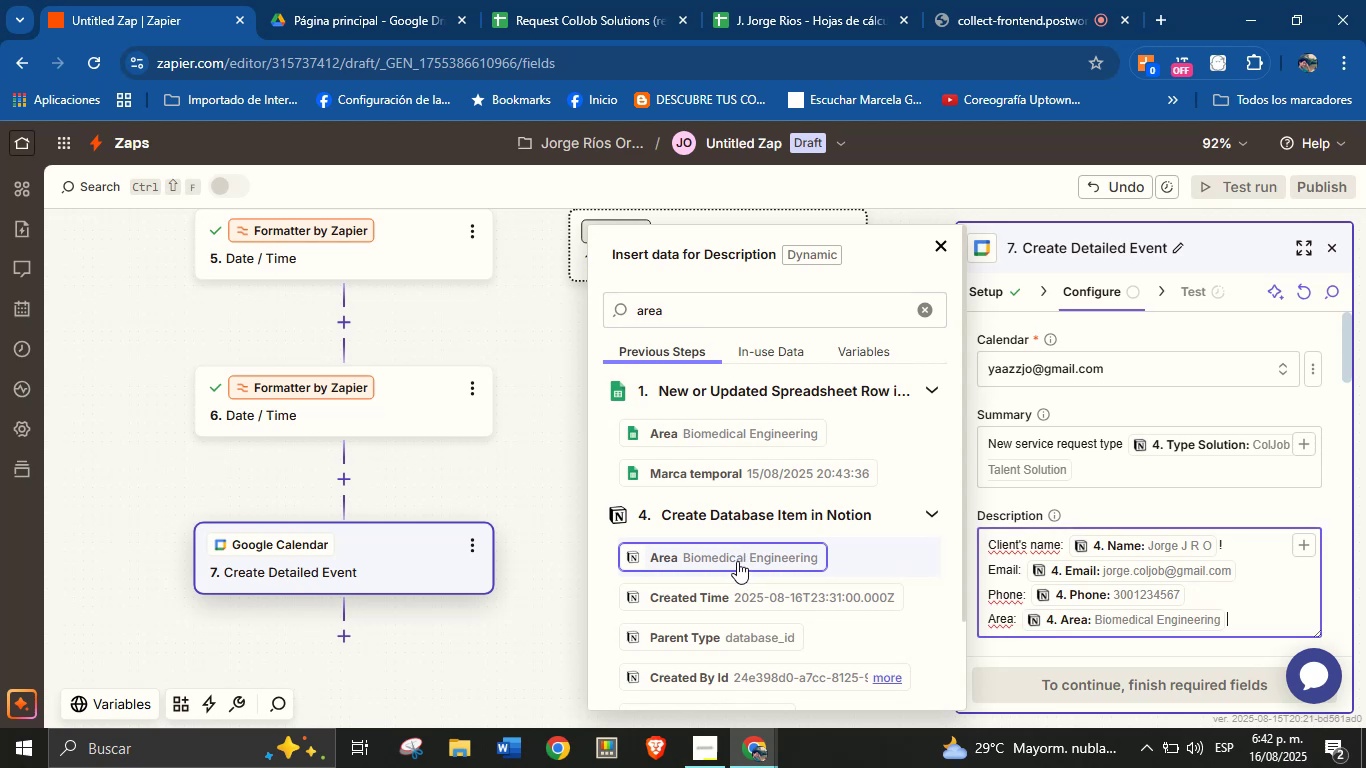 
key(Enter)
 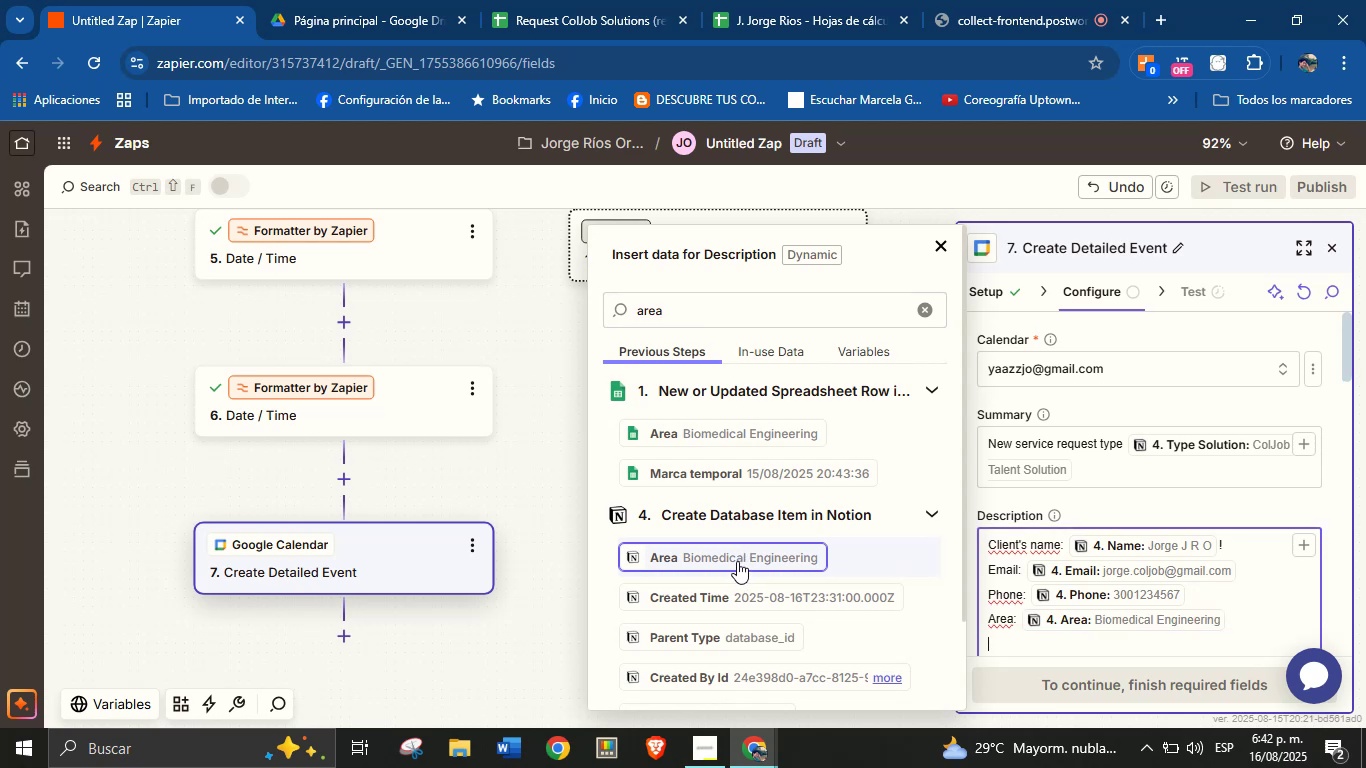 
type(Details> )
 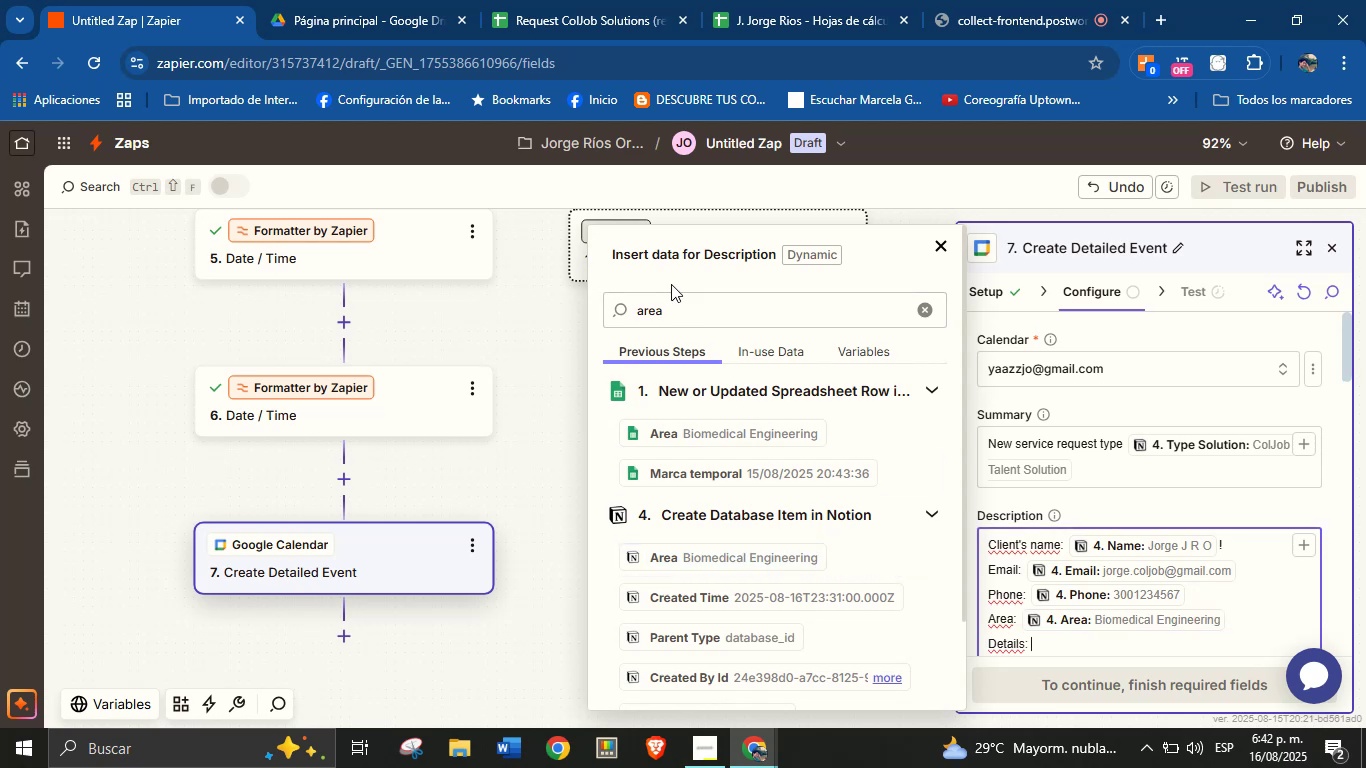 
double_click([682, 305])
 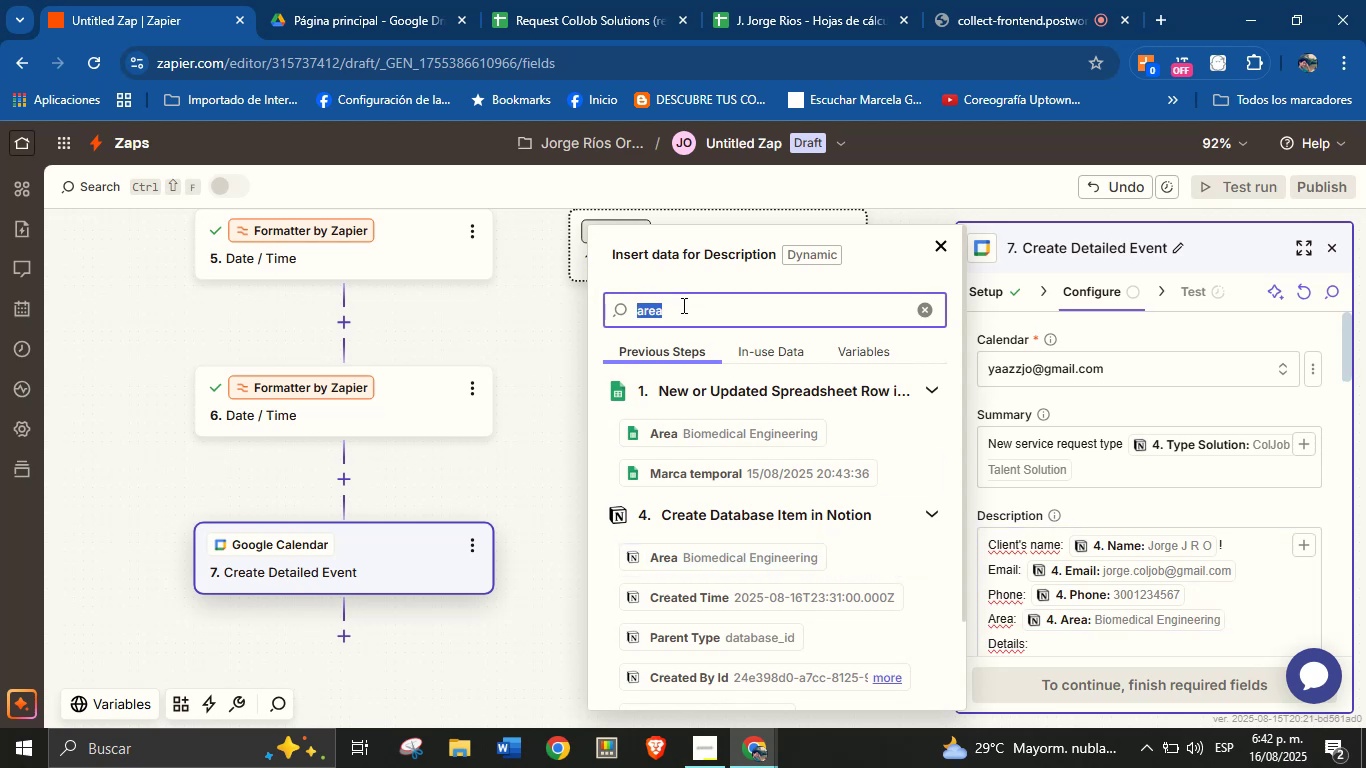 
type(des)
 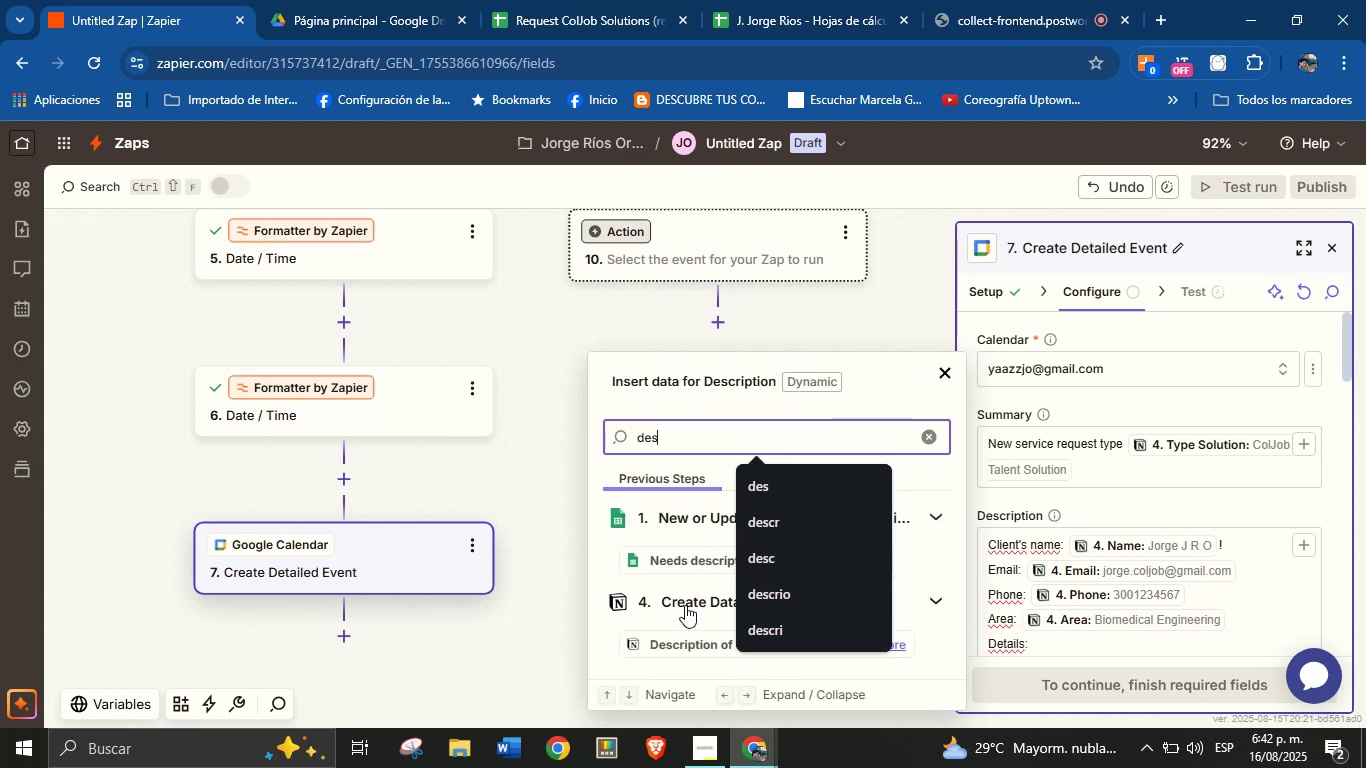 
left_click([681, 647])
 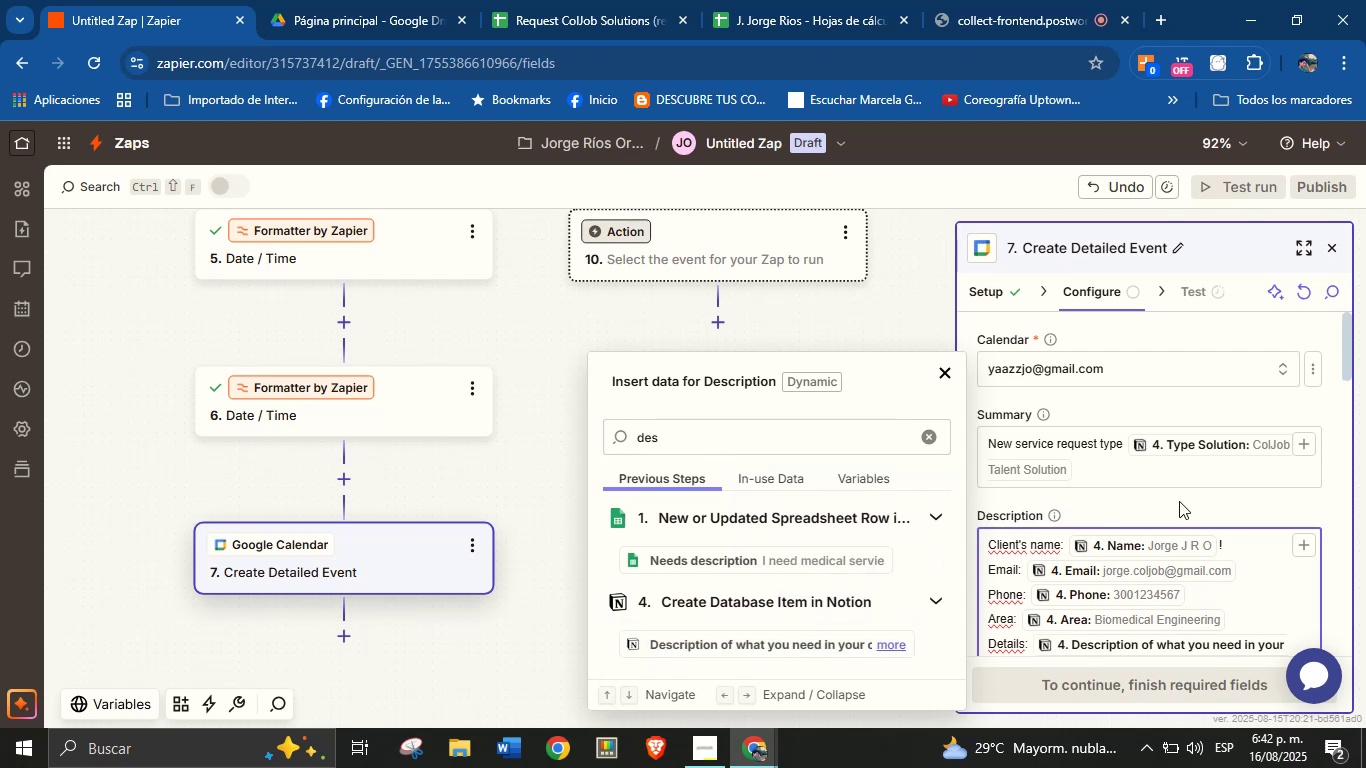 
scroll: coordinate [1236, 472], scroll_direction: down, amount: 1.0
 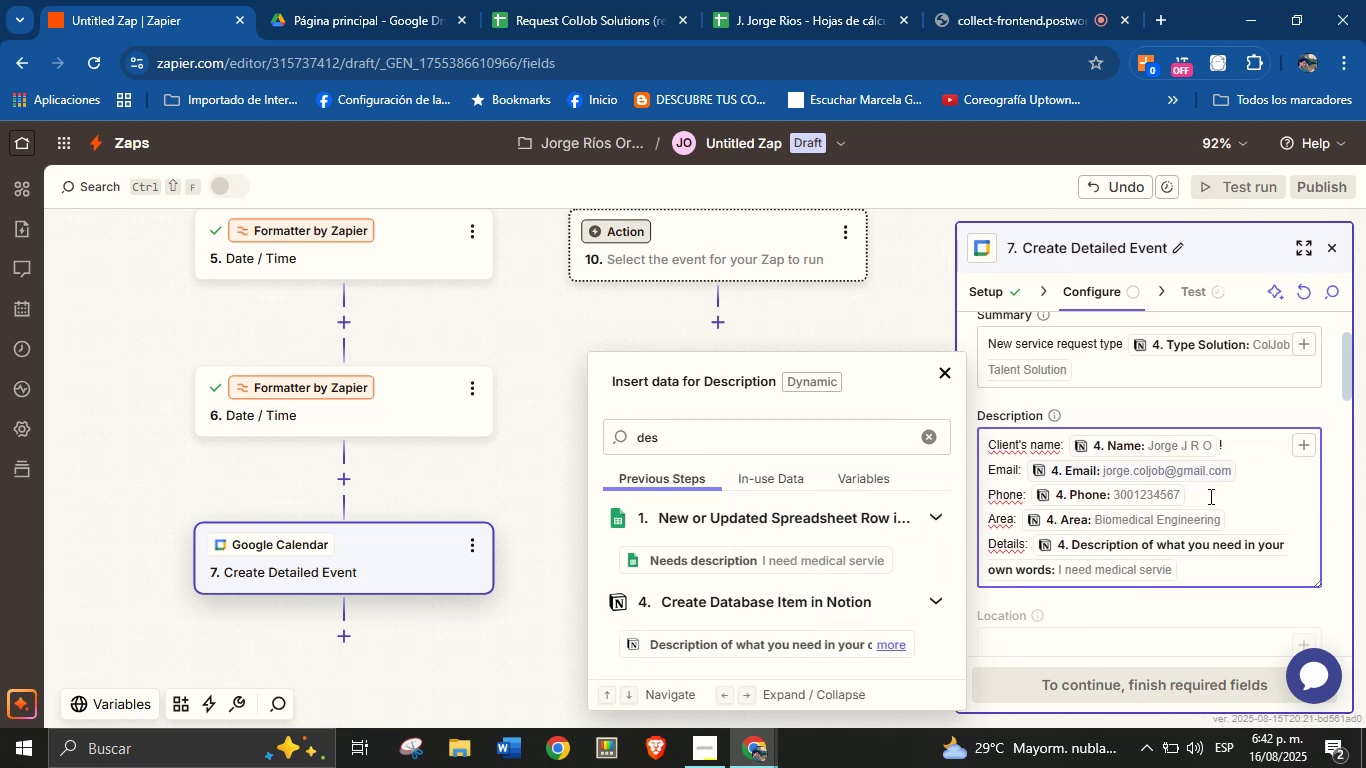 
scroll: coordinate [1207, 506], scroll_direction: up, amount: 1.0
 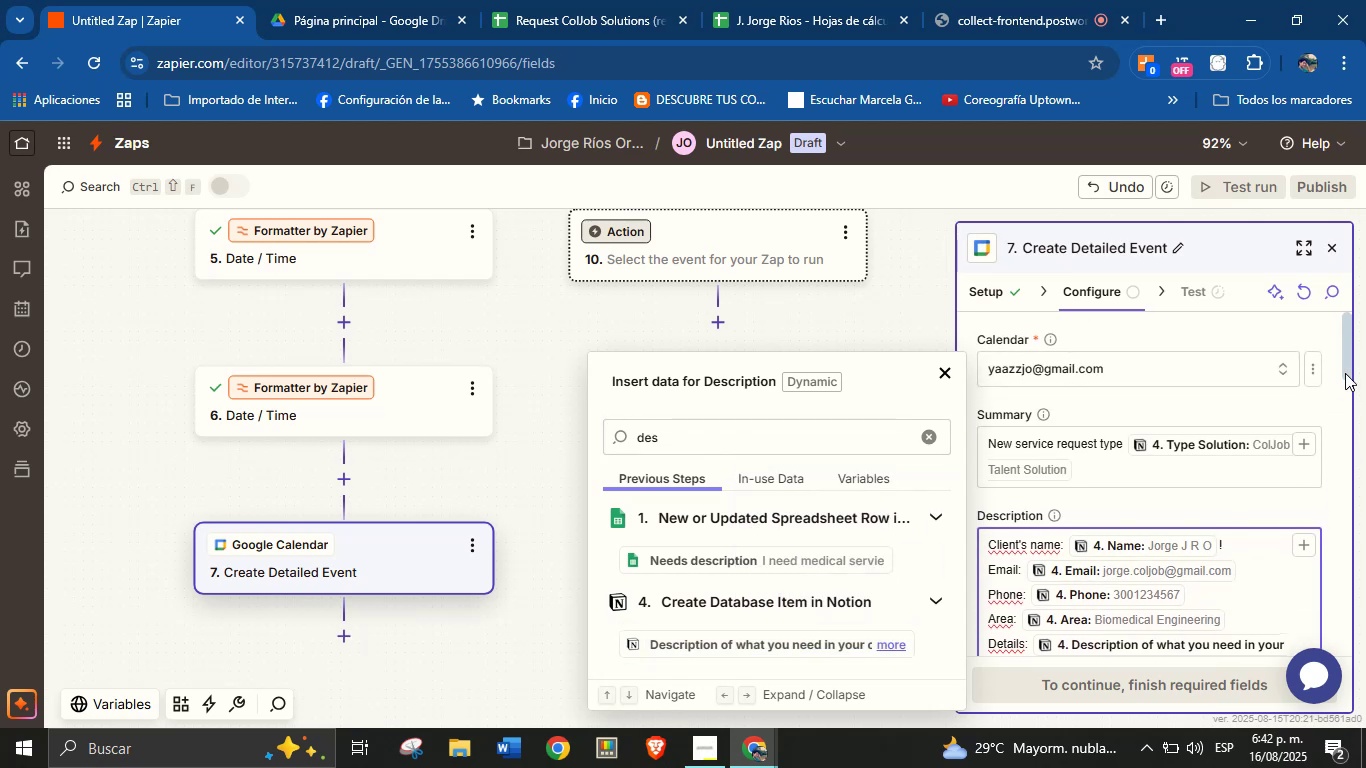 
left_click_drag(start_coordinate=[1346, 353], to_coordinate=[1341, 431])
 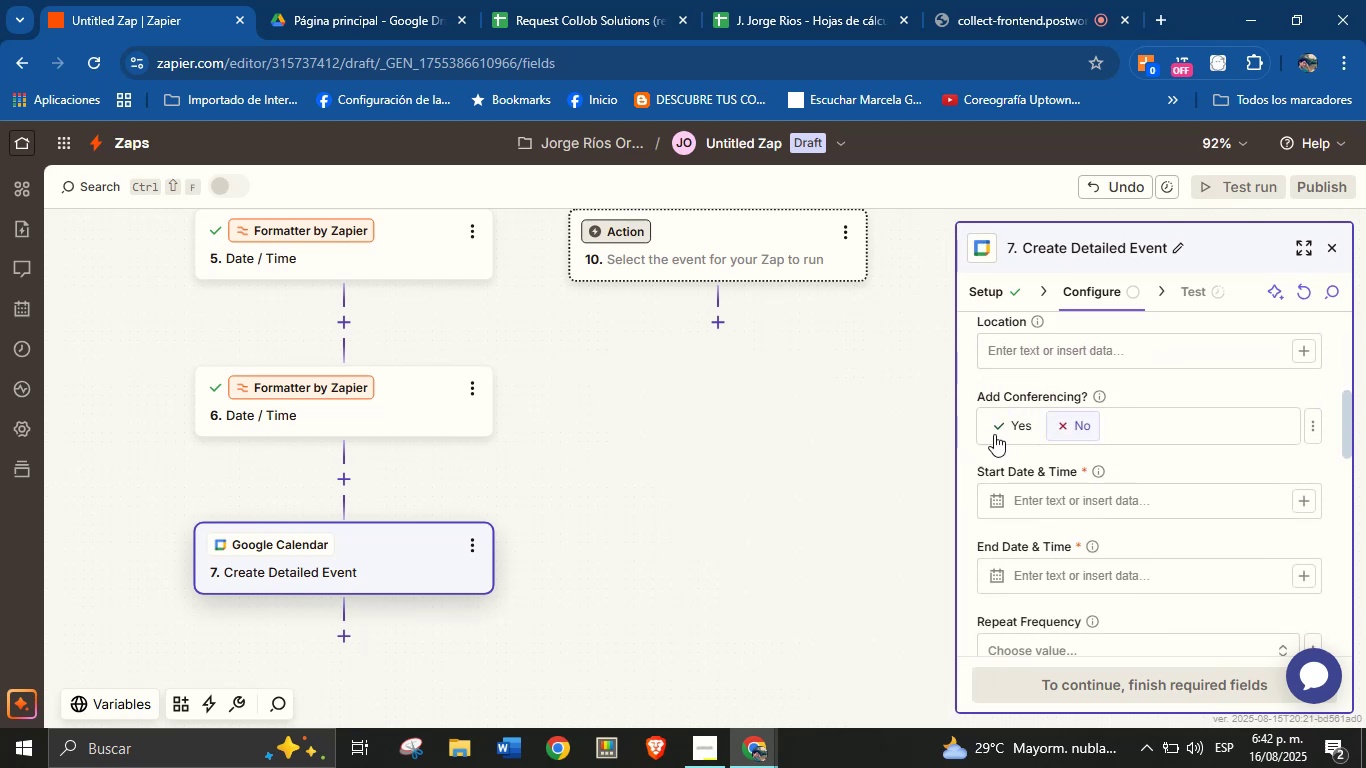 
left_click([998, 434])
 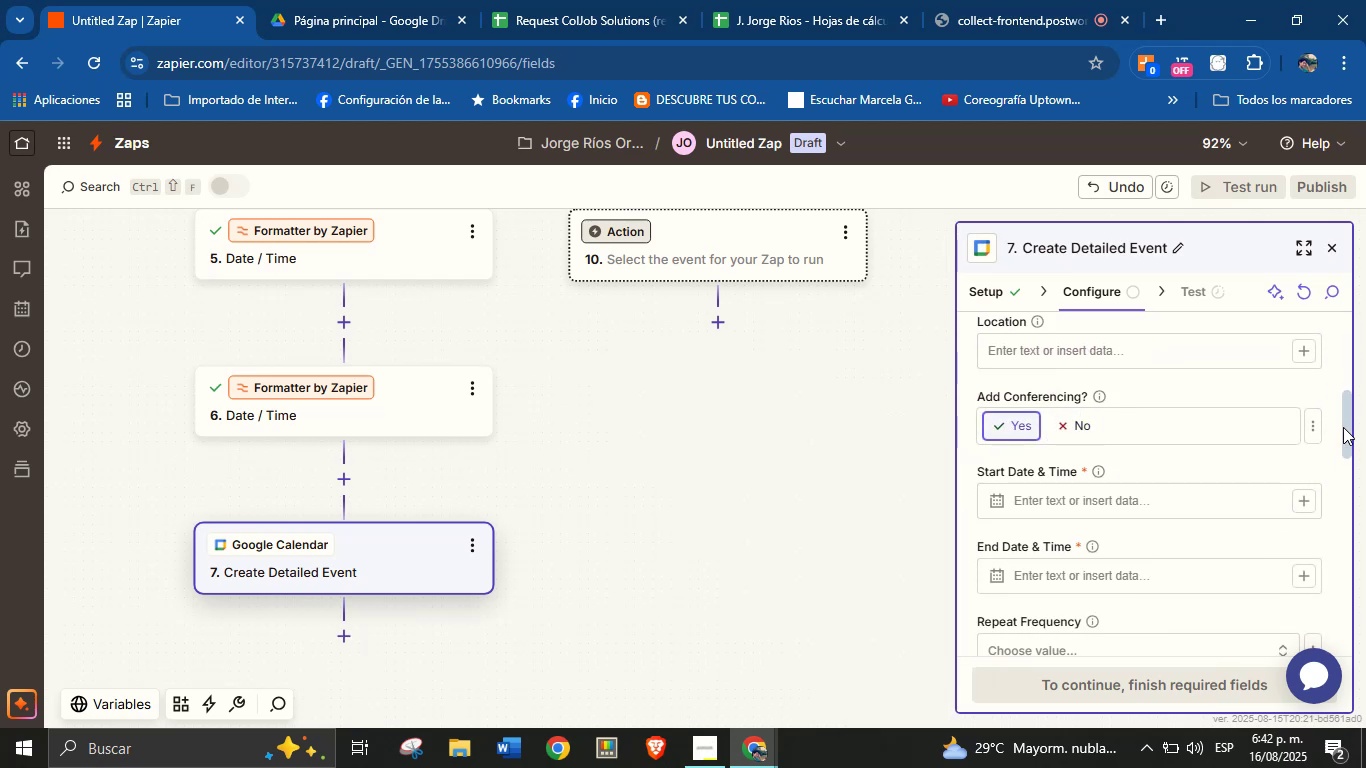 
left_click_drag(start_coordinate=[1348, 415], to_coordinate=[1347, 430])
 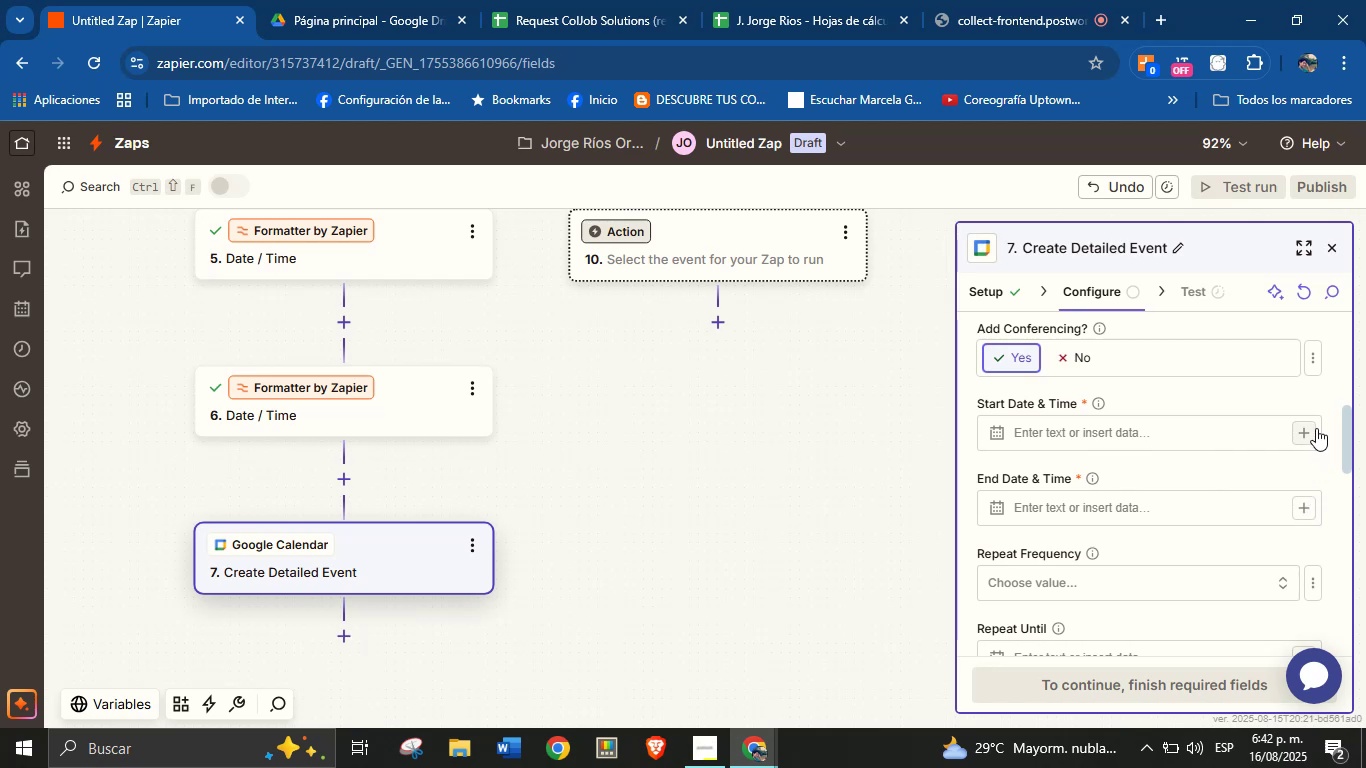 
left_click([1308, 432])
 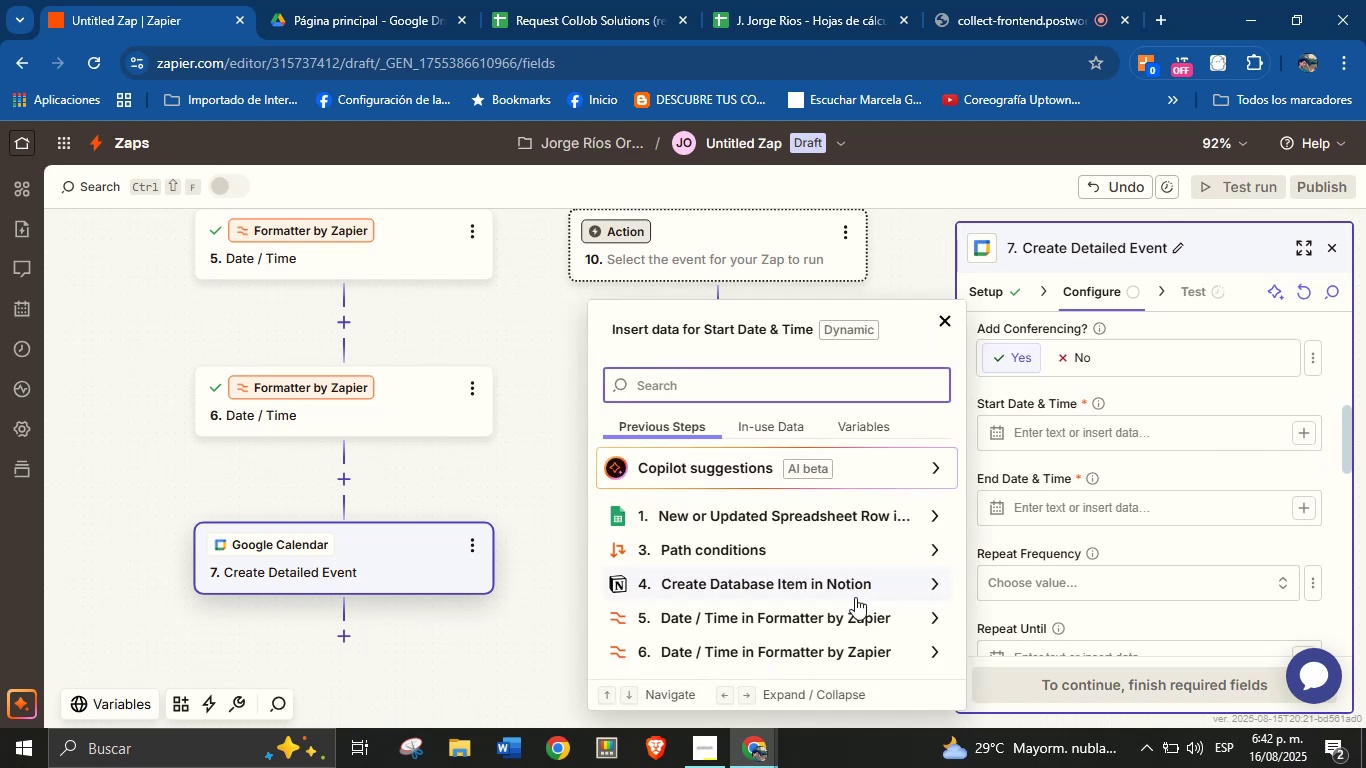 
left_click([851, 618])
 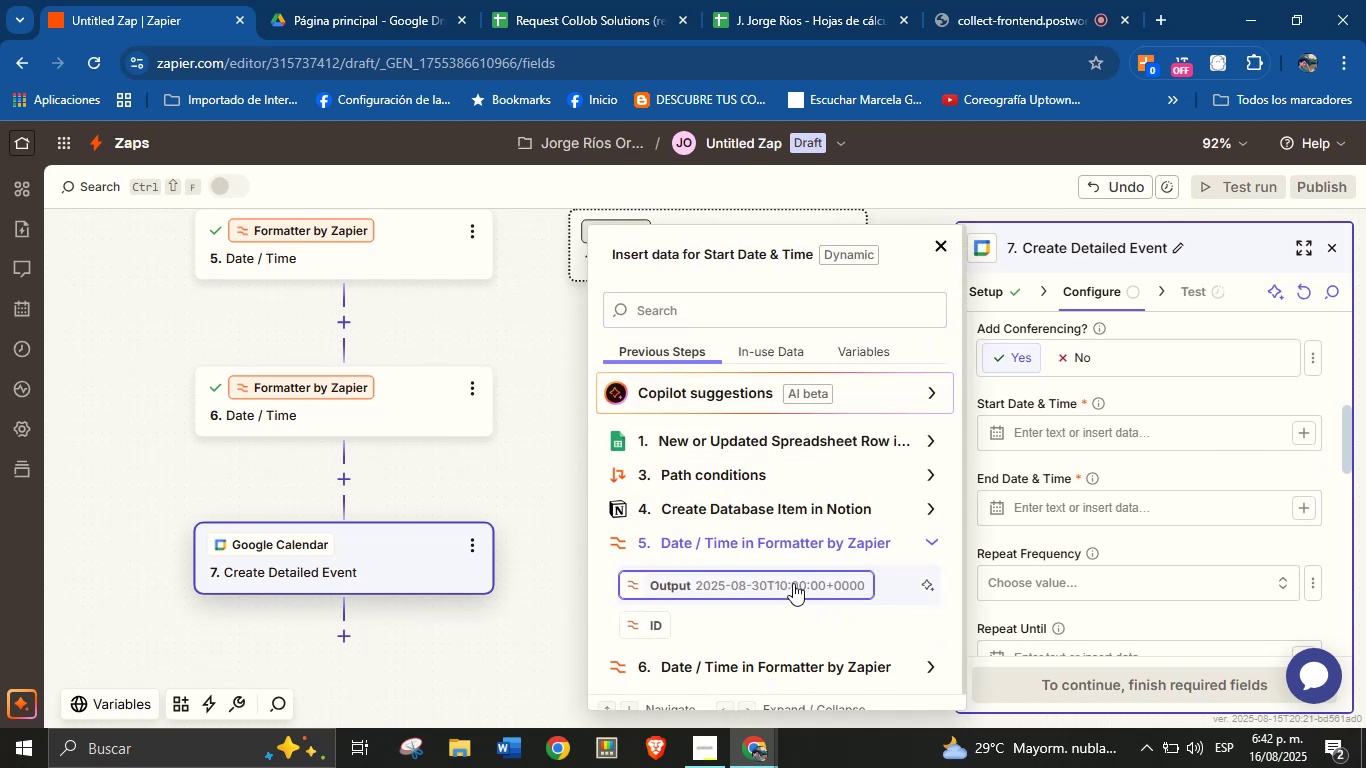 
left_click([792, 583])
 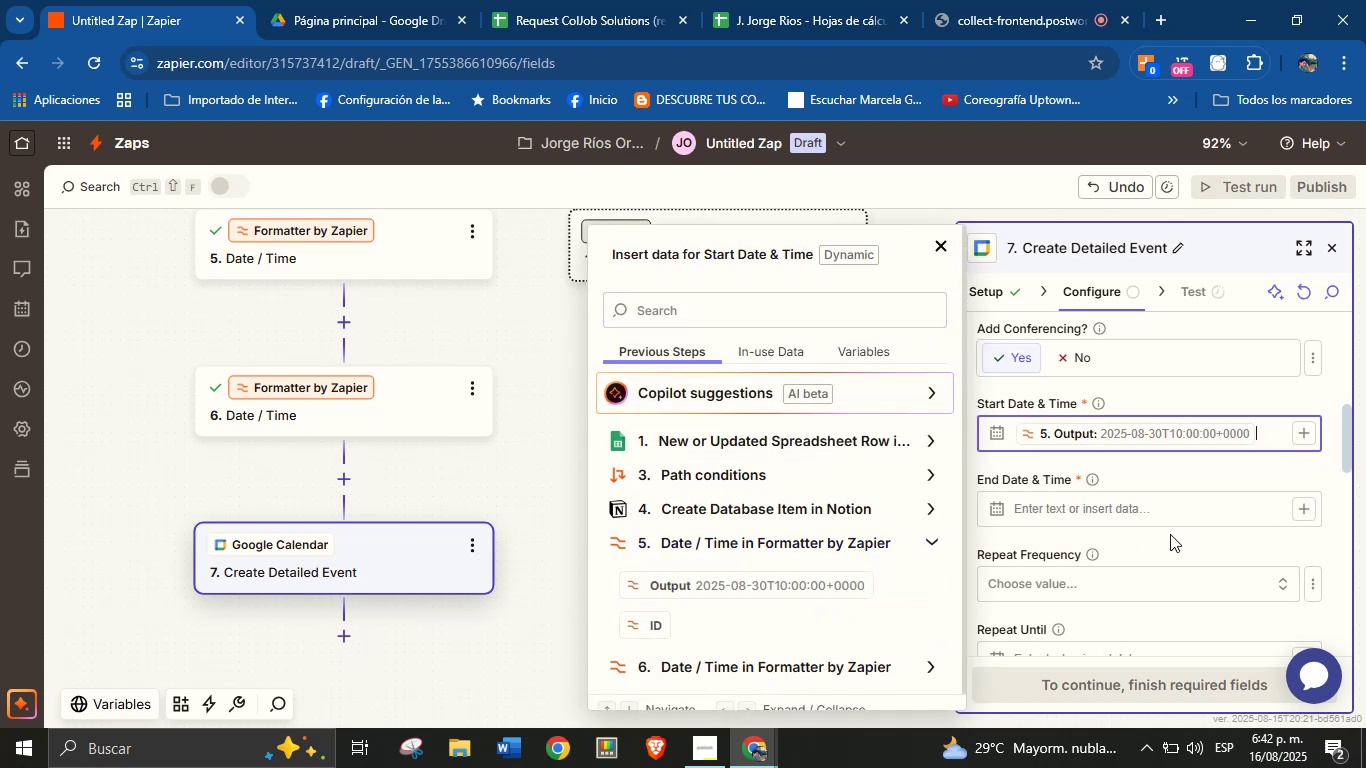 
left_click([1181, 556])
 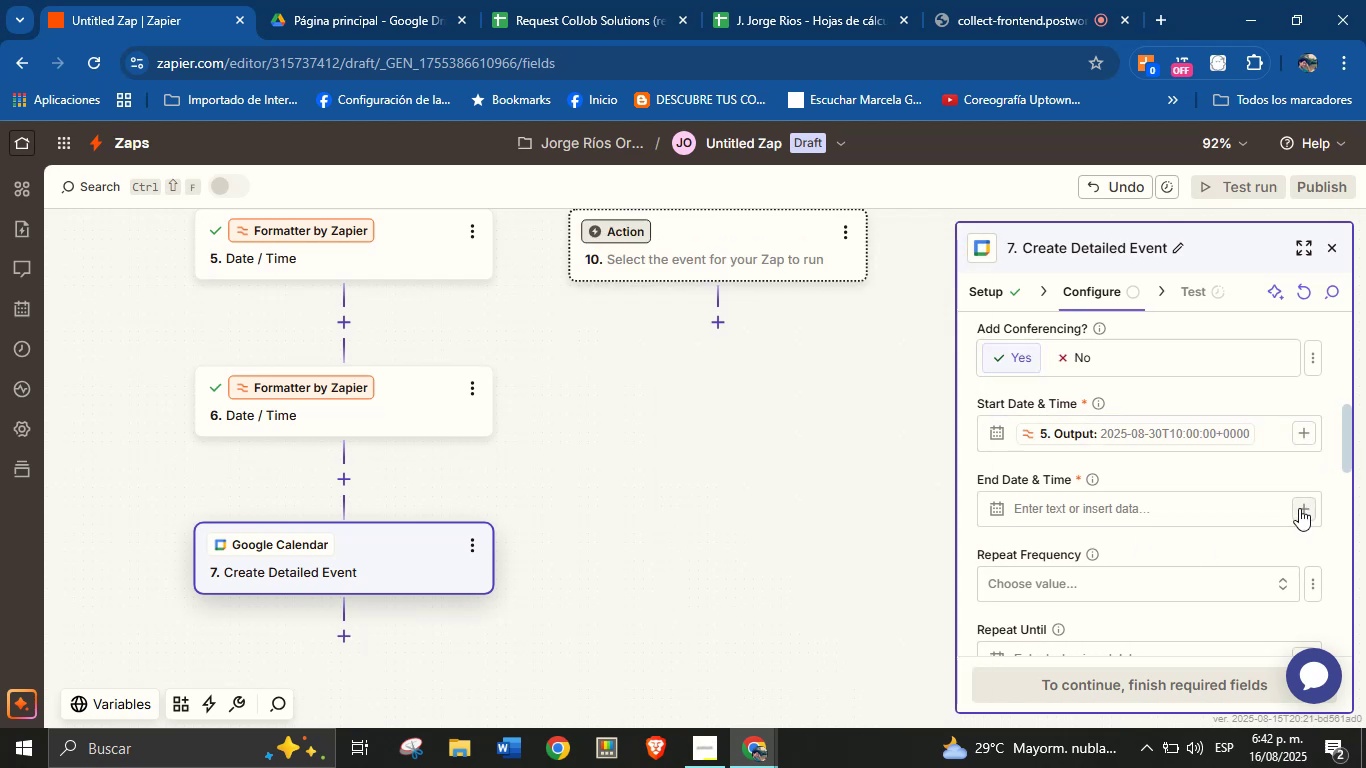 
left_click([1299, 508])
 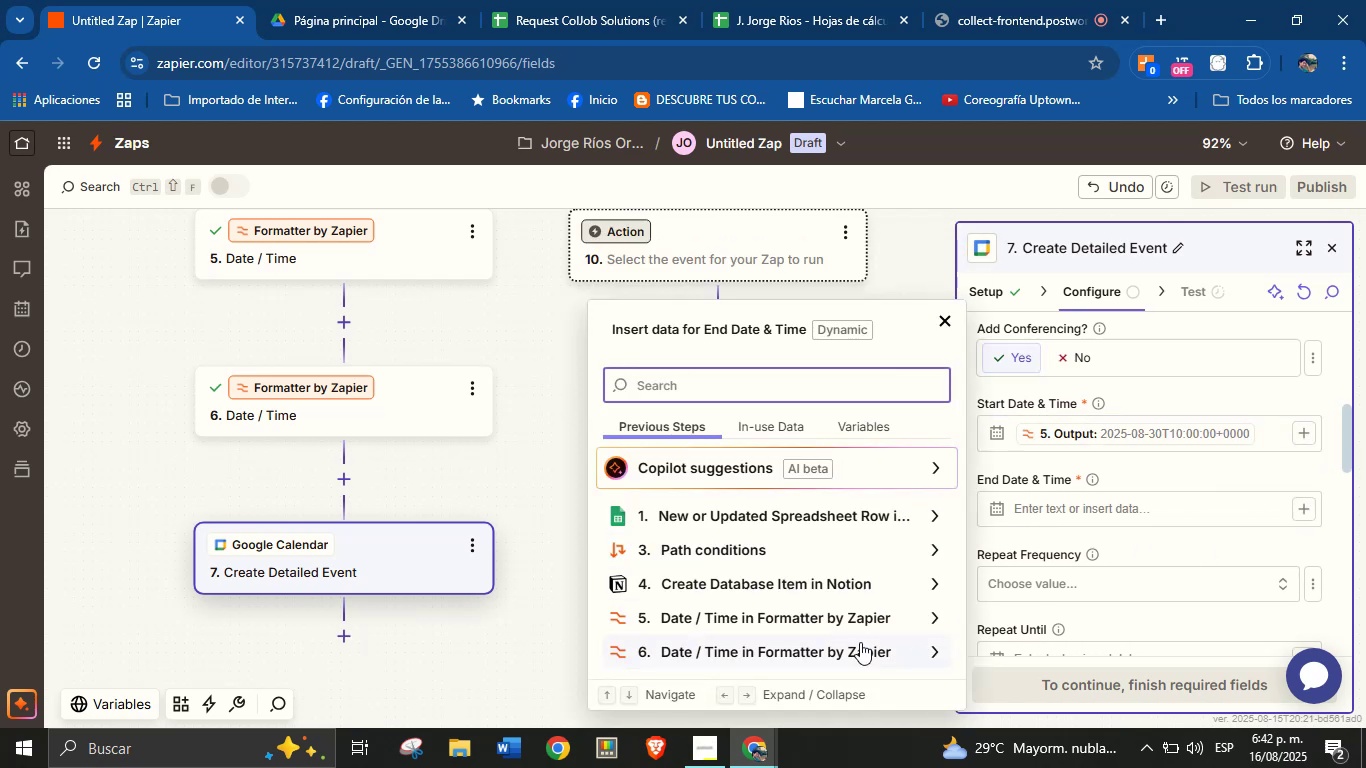 
left_click([860, 642])
 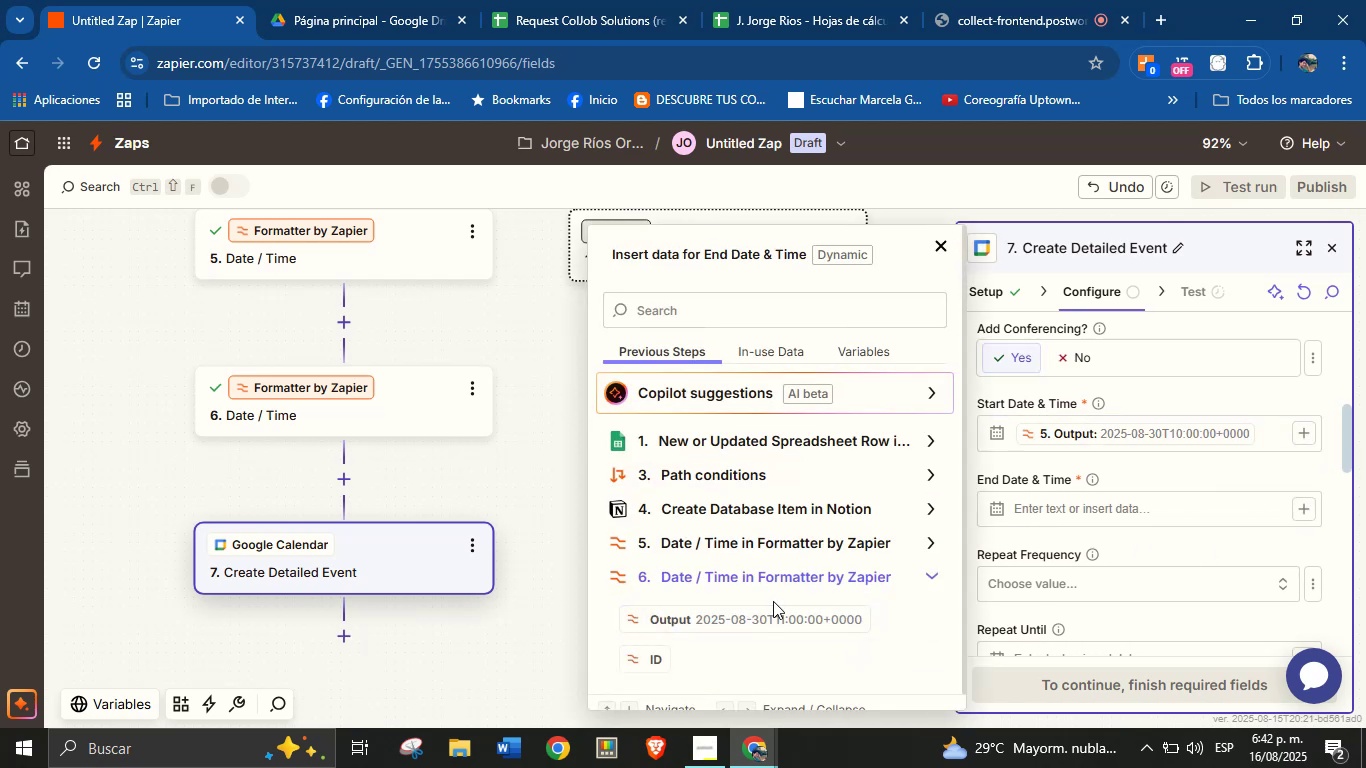 
left_click([773, 611])
 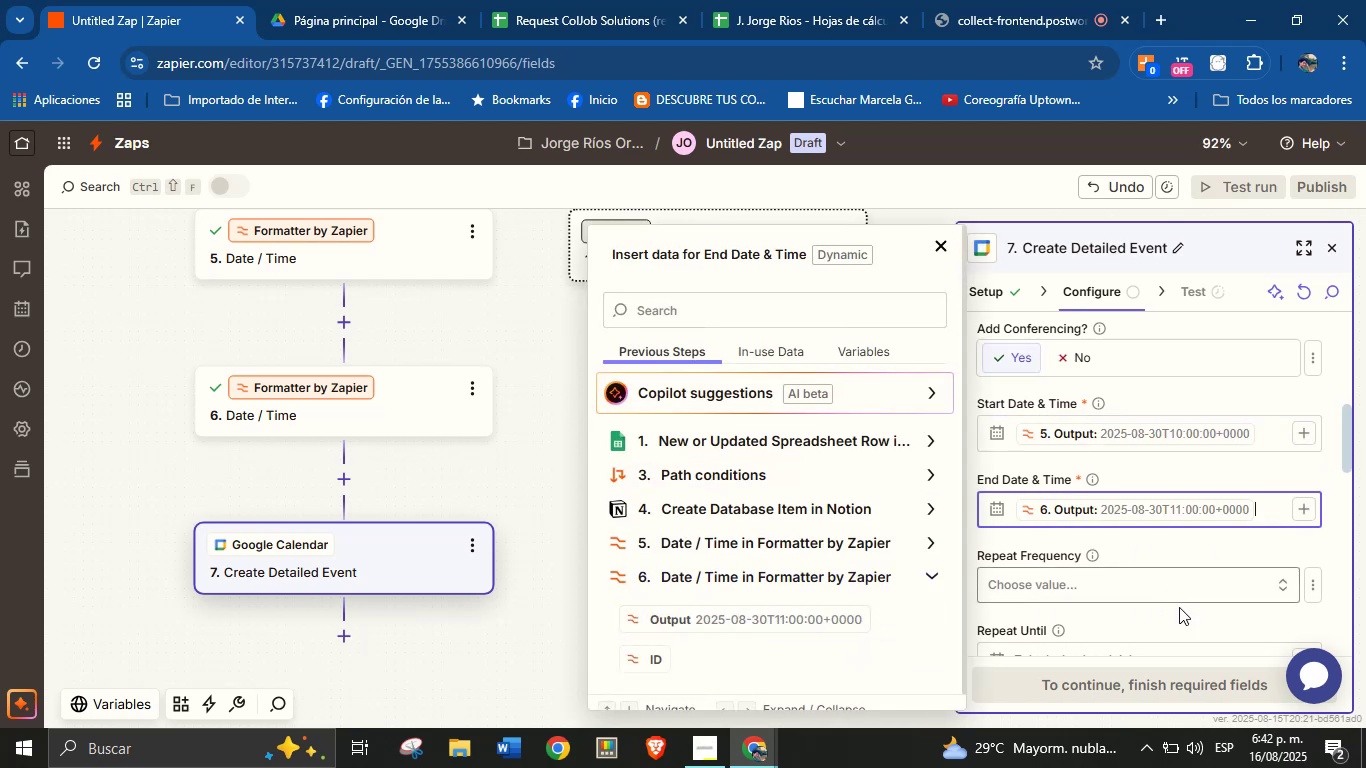 
left_click([1180, 614])
 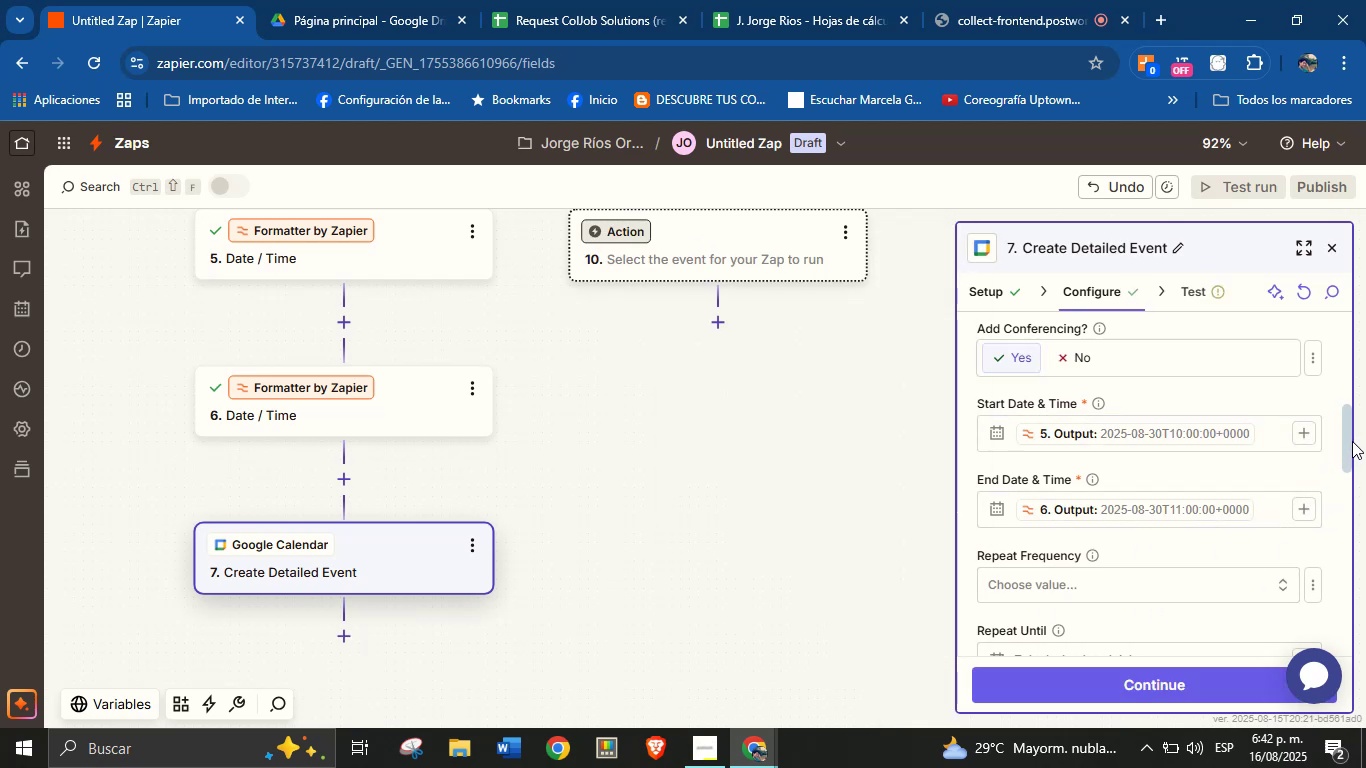 
left_click_drag(start_coordinate=[1347, 435], to_coordinate=[1327, 584])
 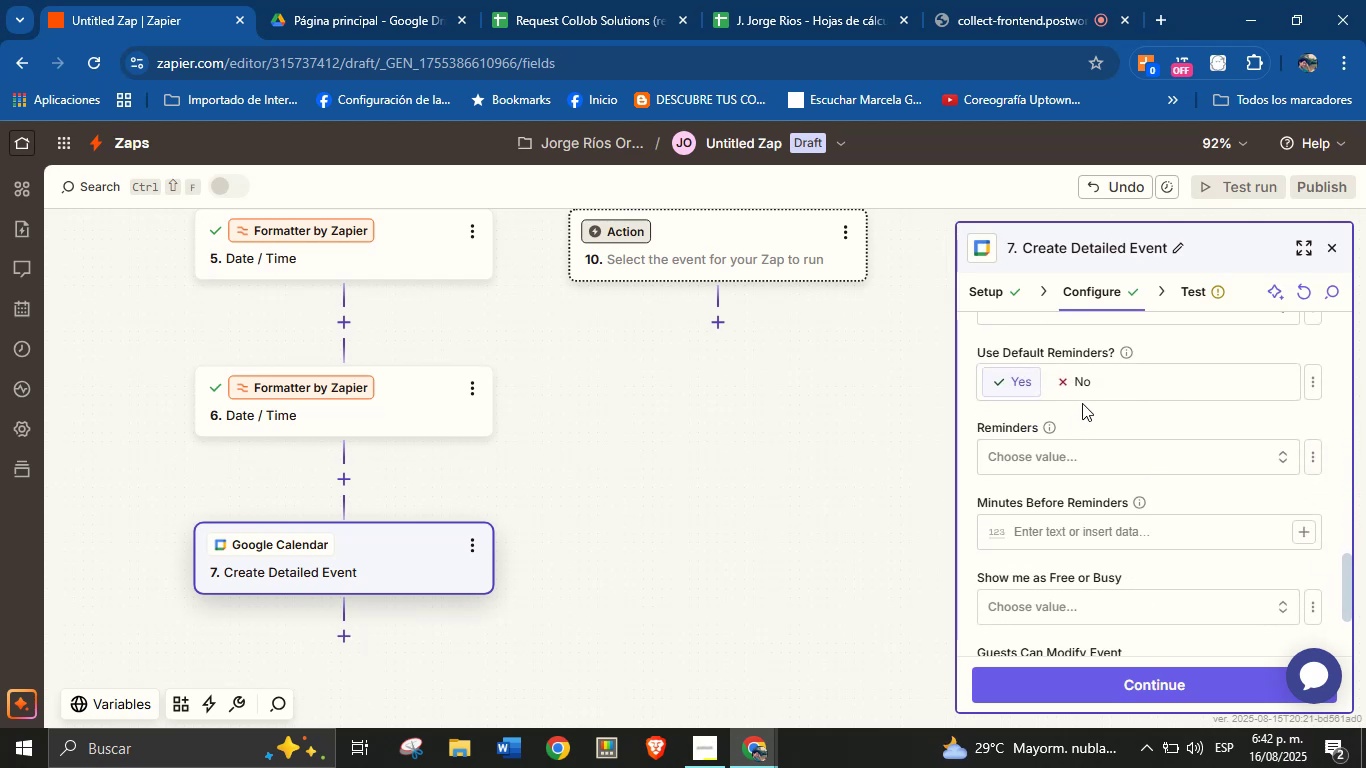 
left_click([1085, 392])
 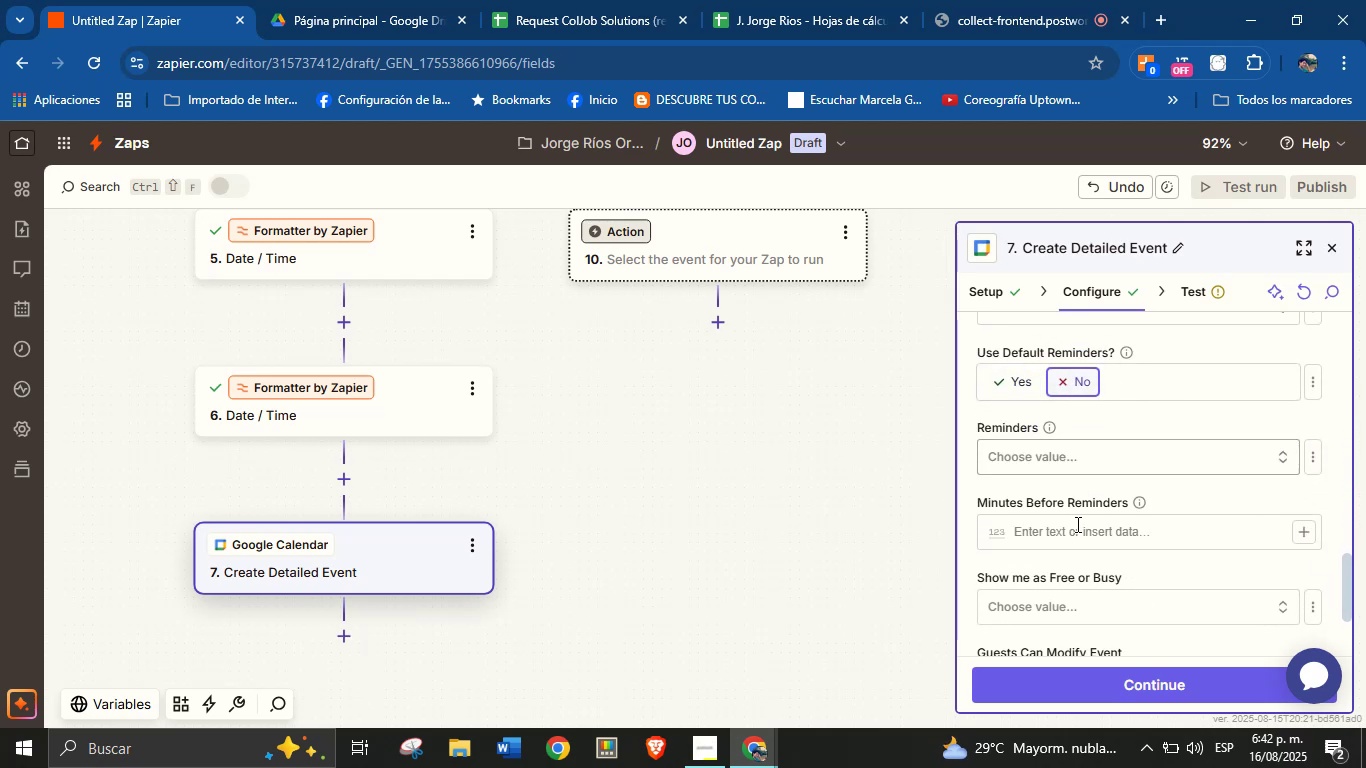 
left_click([1074, 528])
 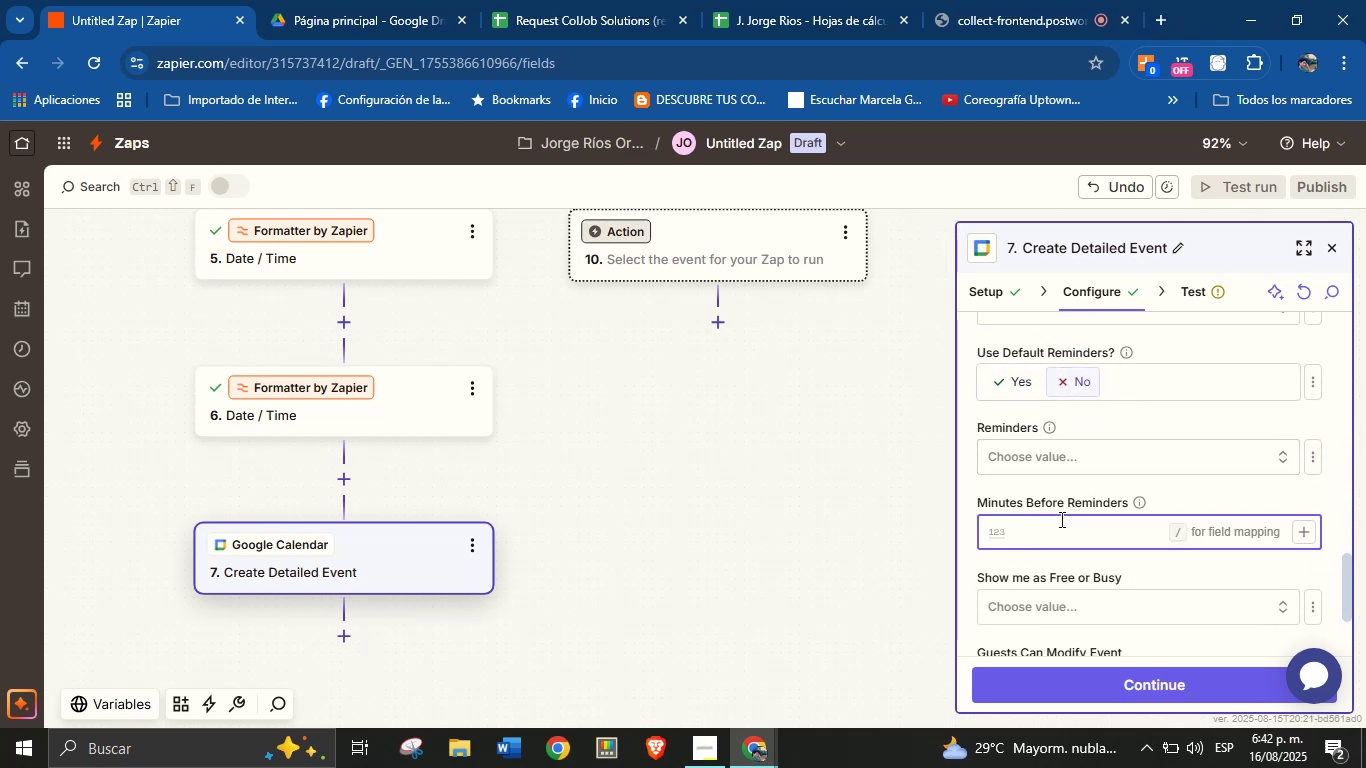 
type(60)
 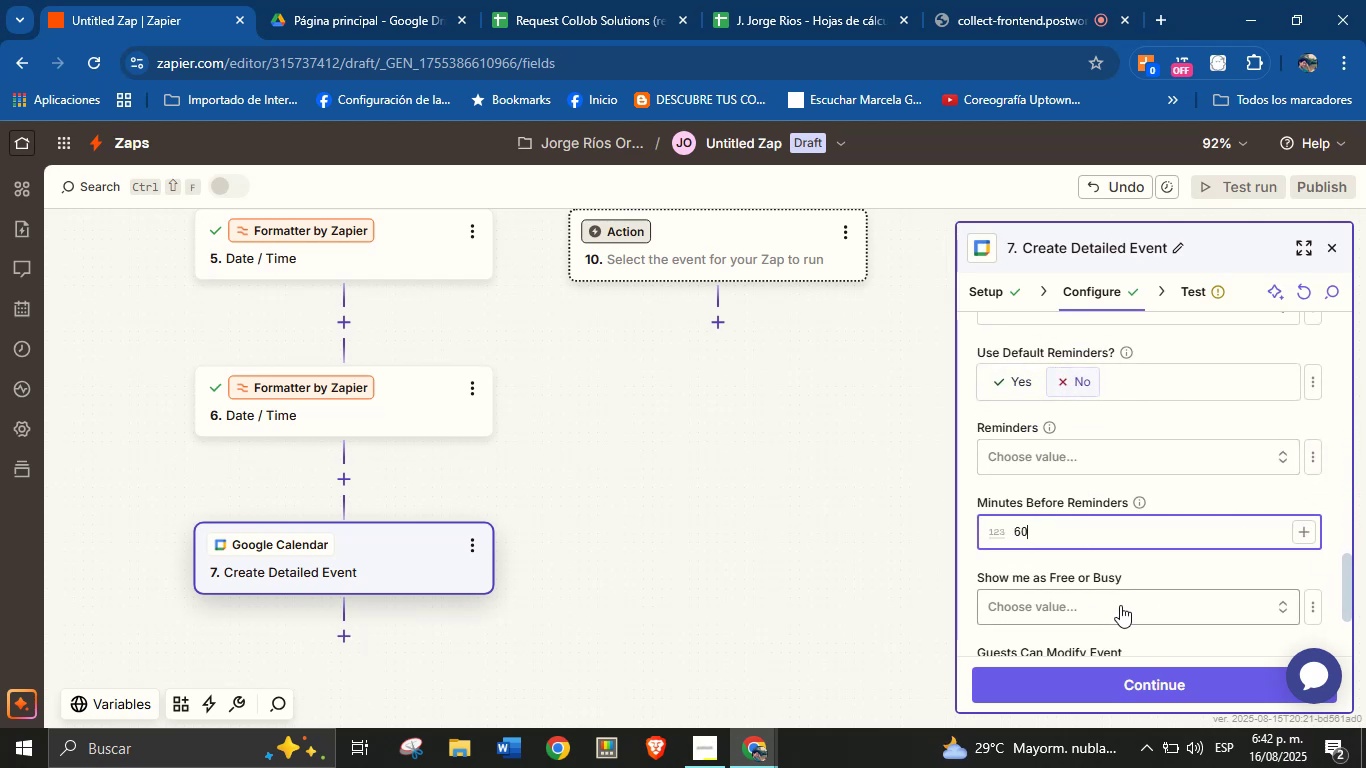 
left_click([1162, 564])
 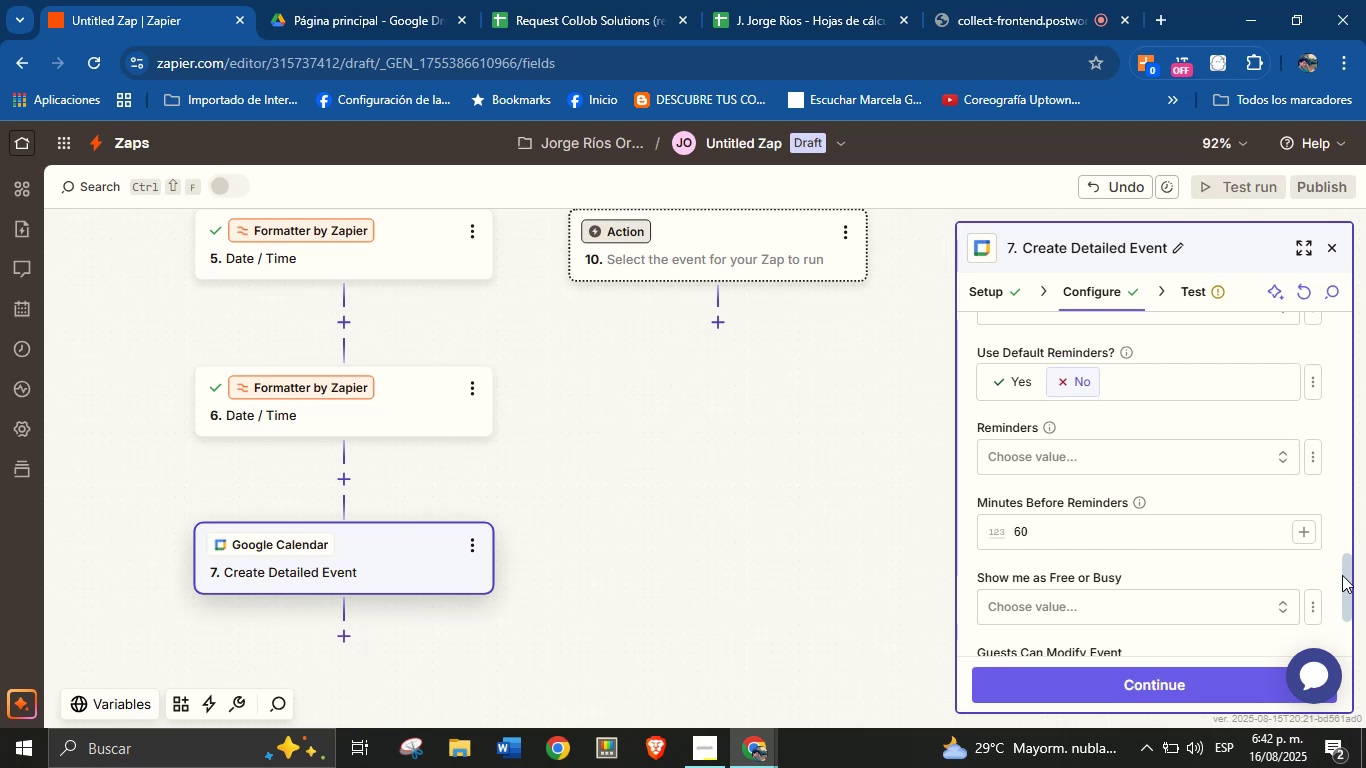 
left_click_drag(start_coordinate=[1348, 571], to_coordinate=[1348, 618])
 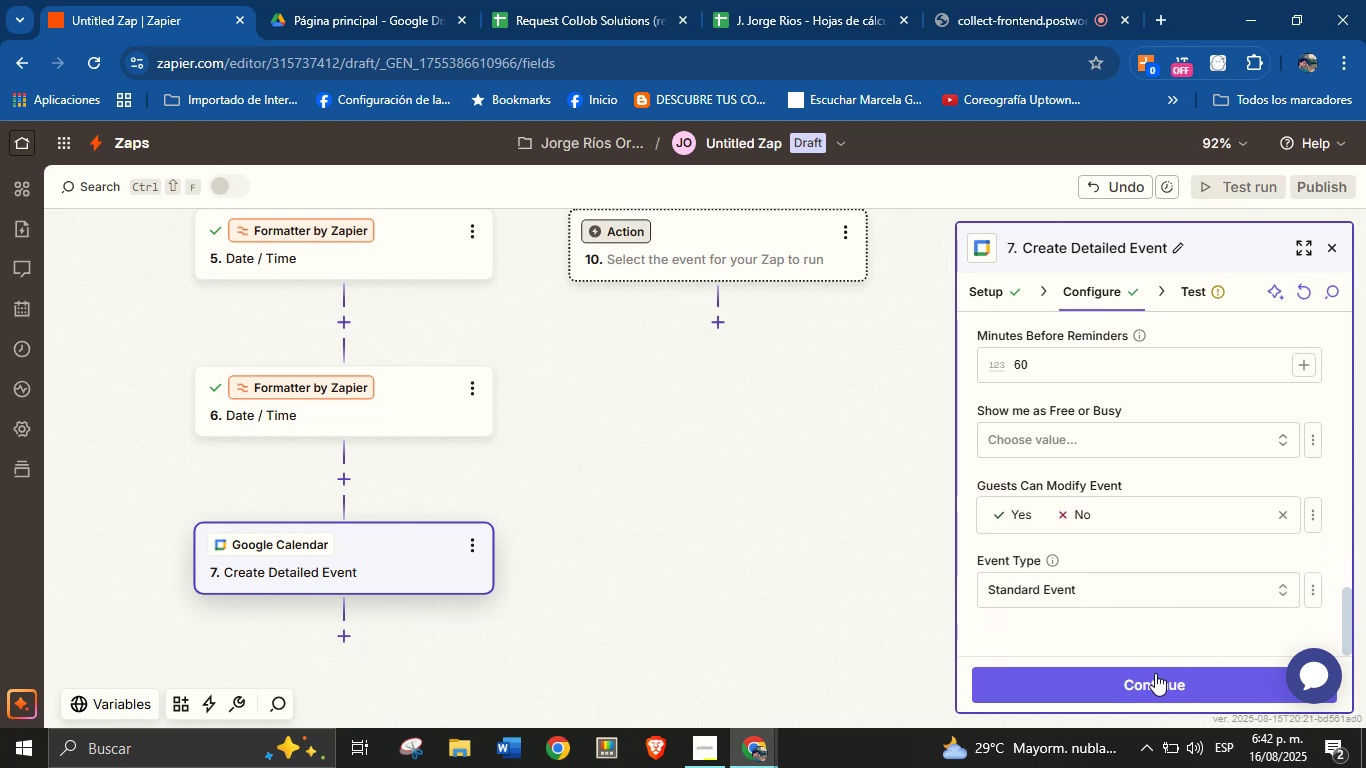 
left_click([1153, 678])
 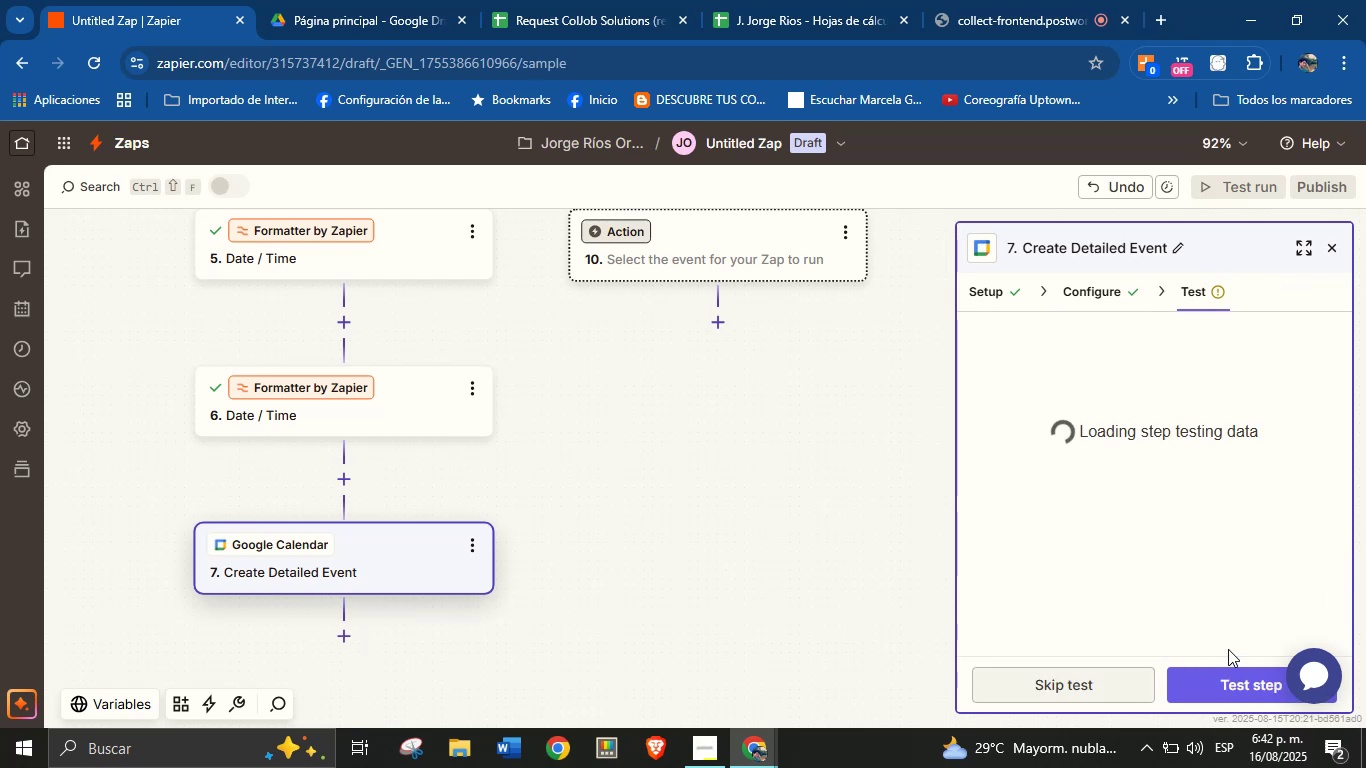 
left_click([1218, 674])
 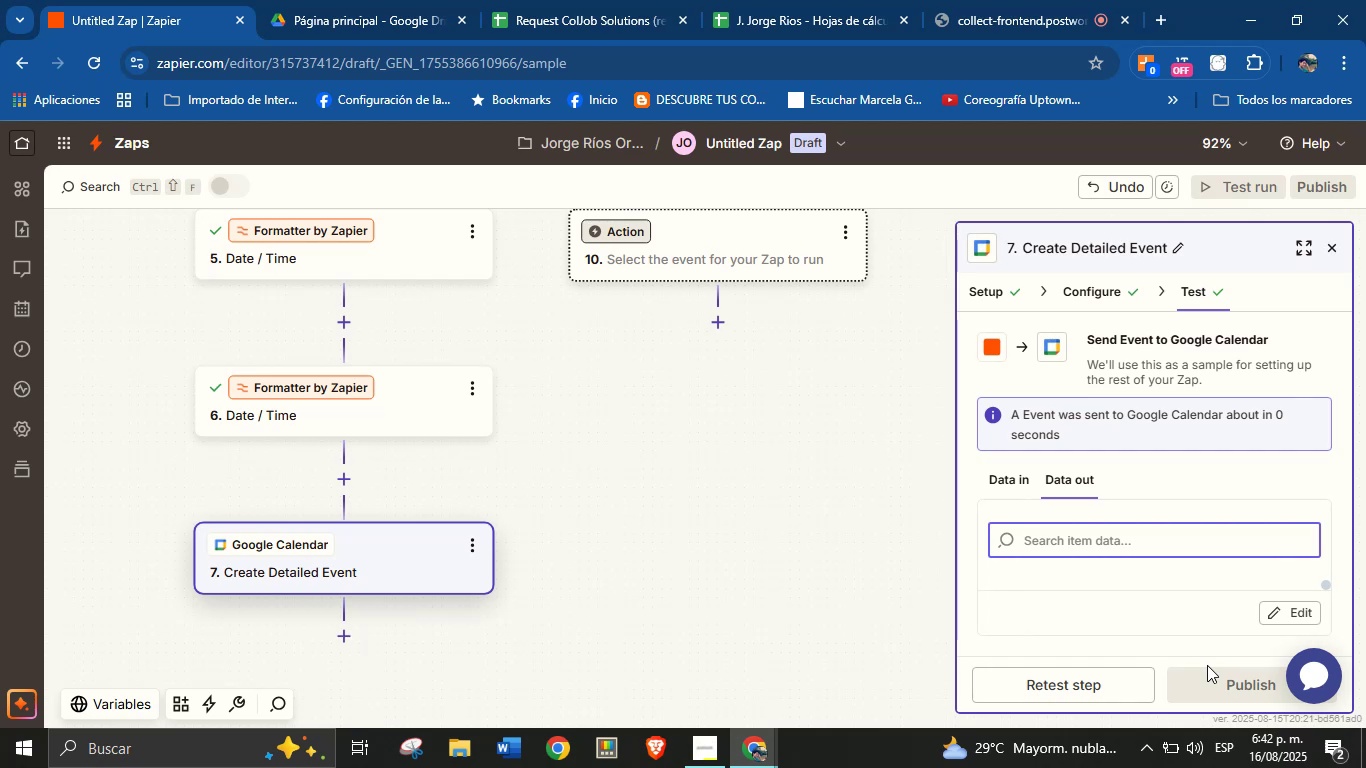 
wait(19.58)
 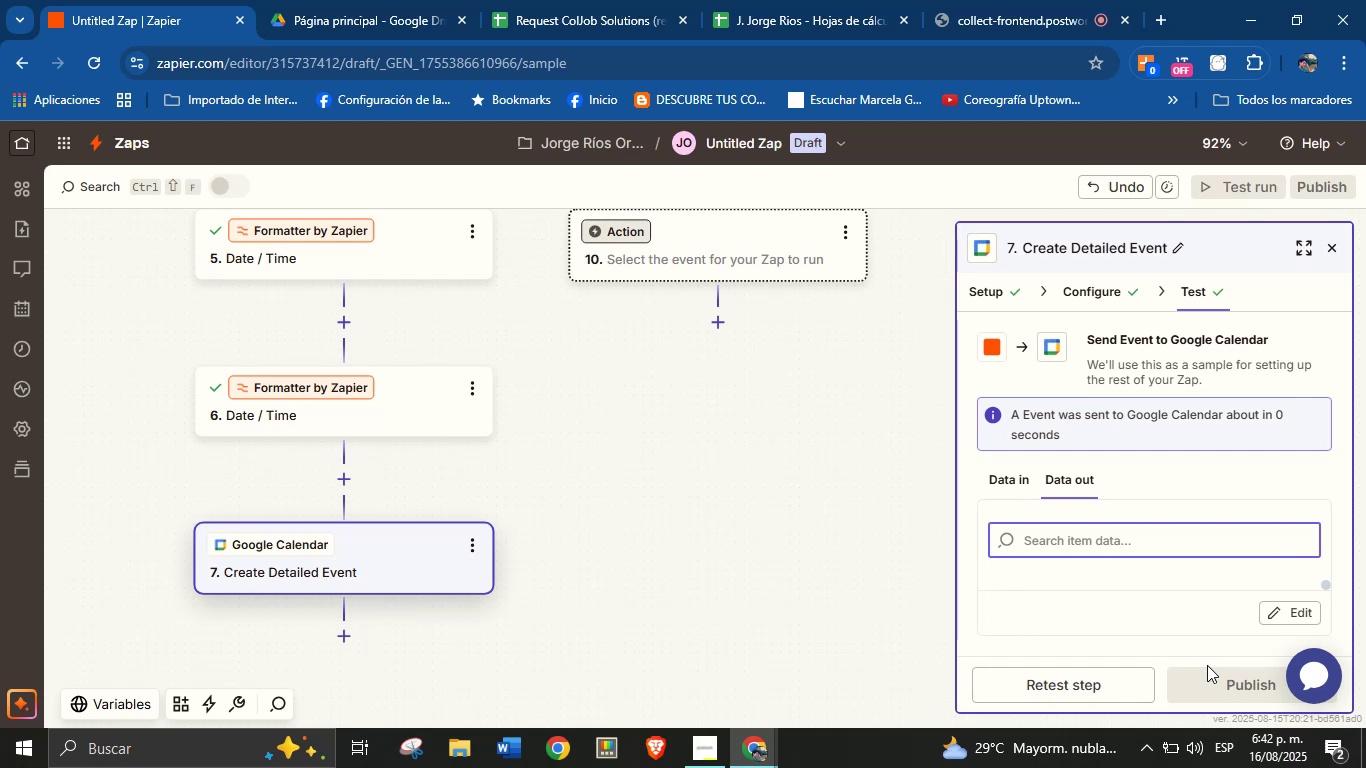 
left_click_drag(start_coordinate=[715, 557], to_coordinate=[720, 469])
 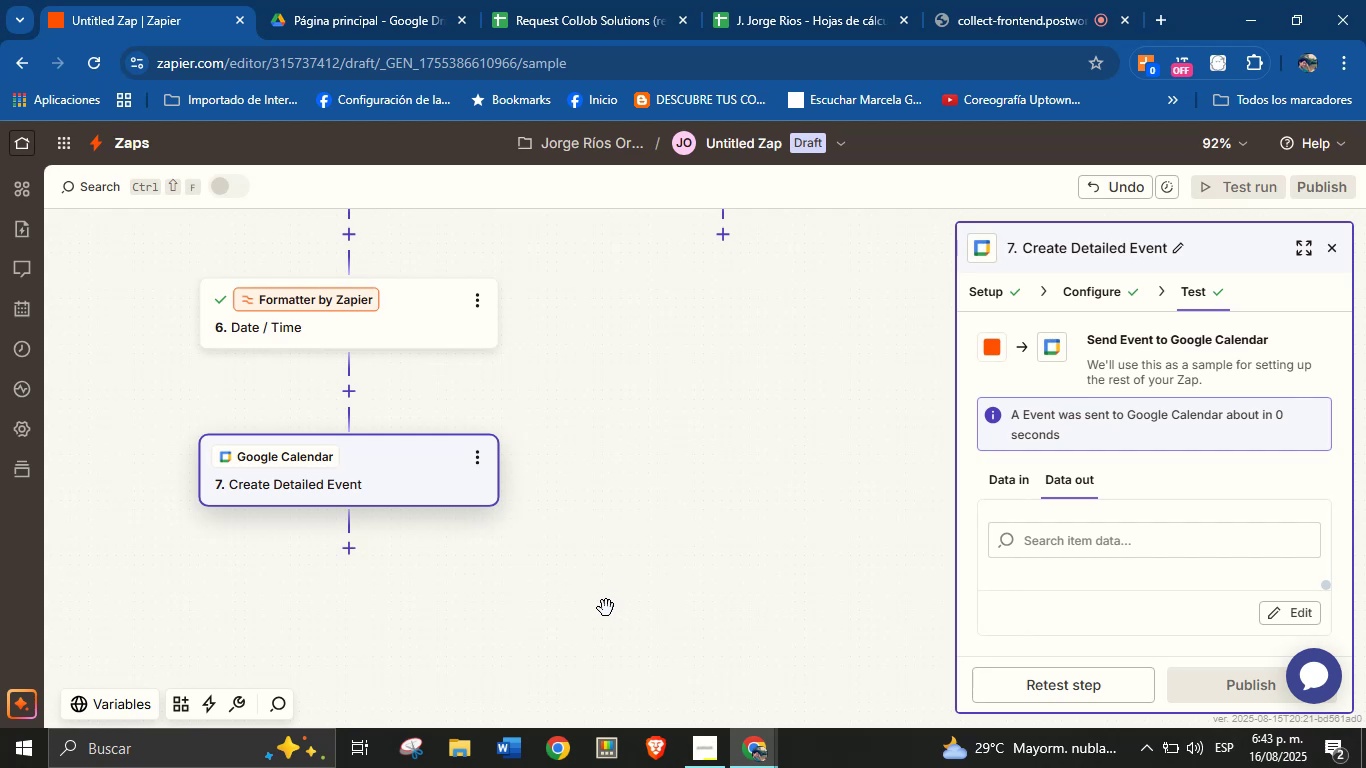 
wait(10.21)
 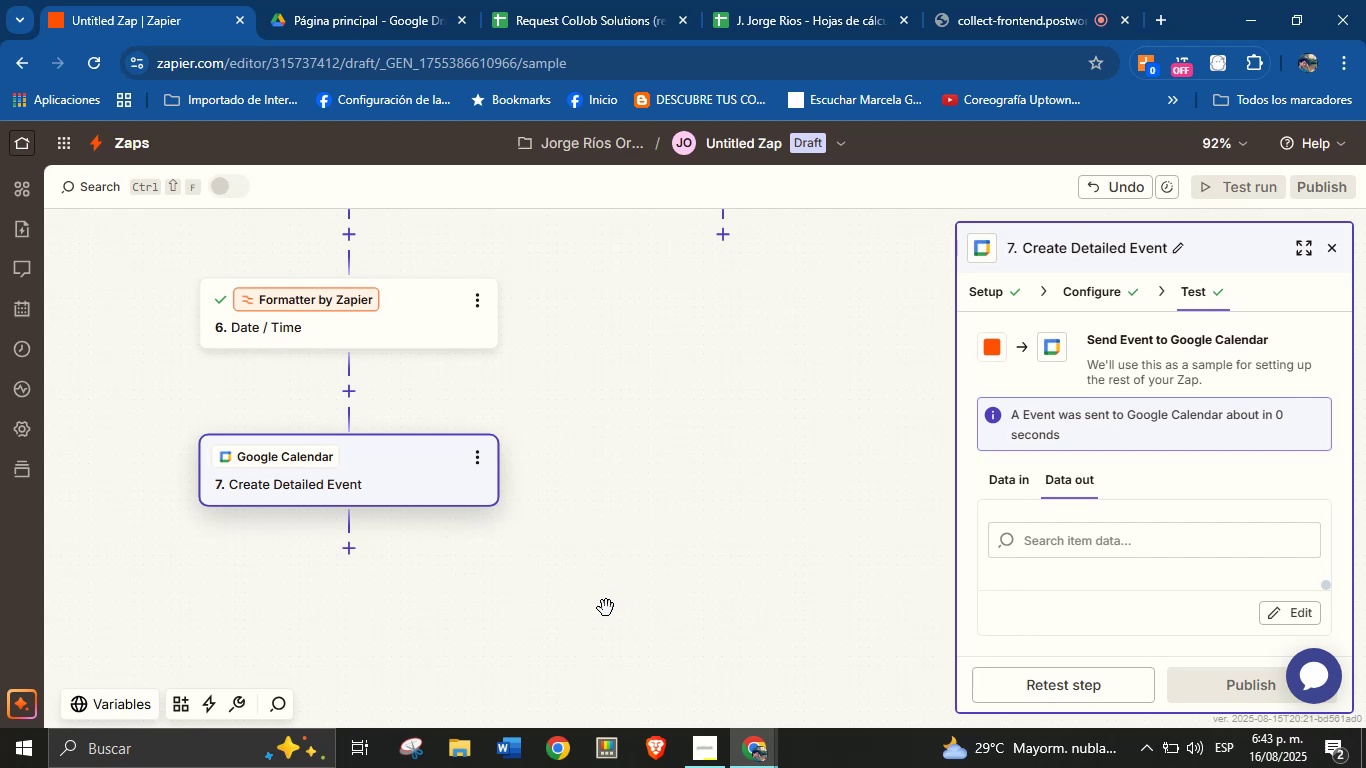 
left_click_drag(start_coordinate=[656, 347], to_coordinate=[606, 355])
 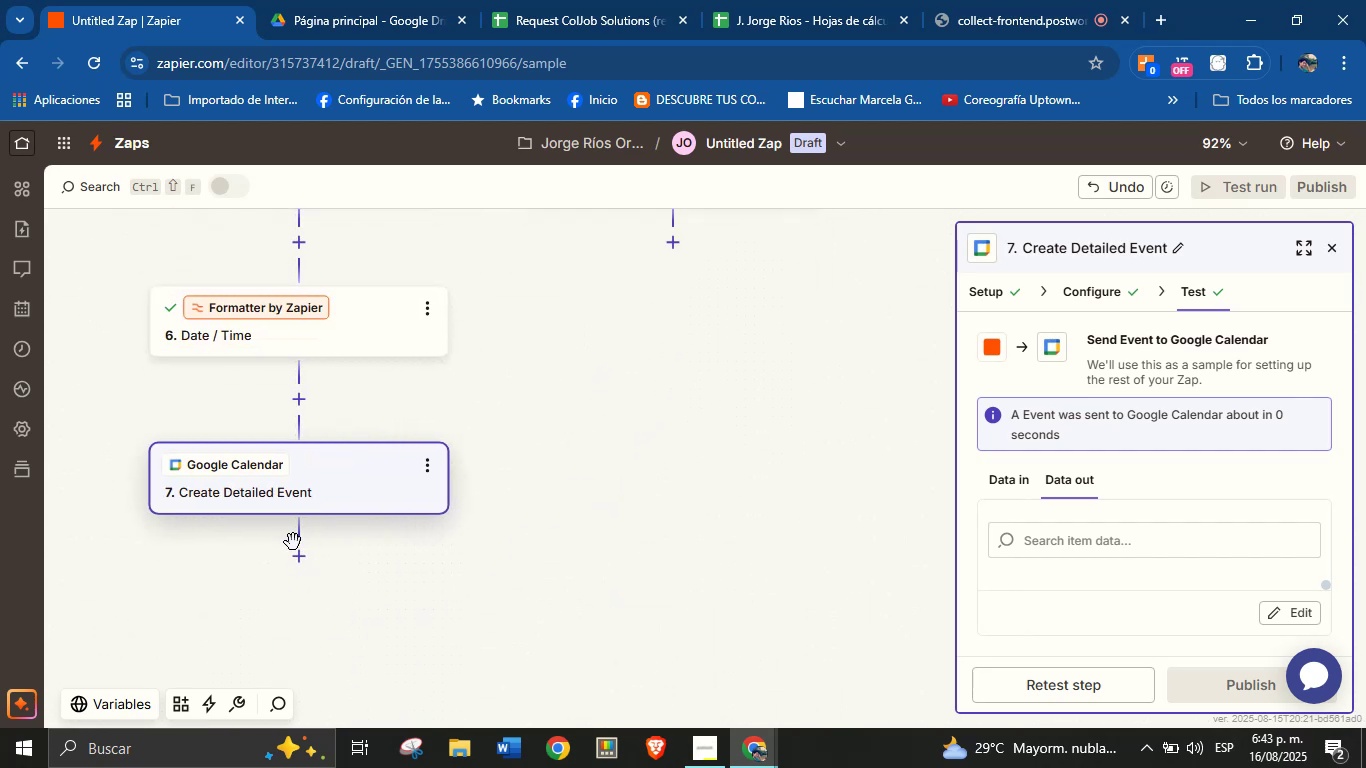 
left_click([295, 552])
 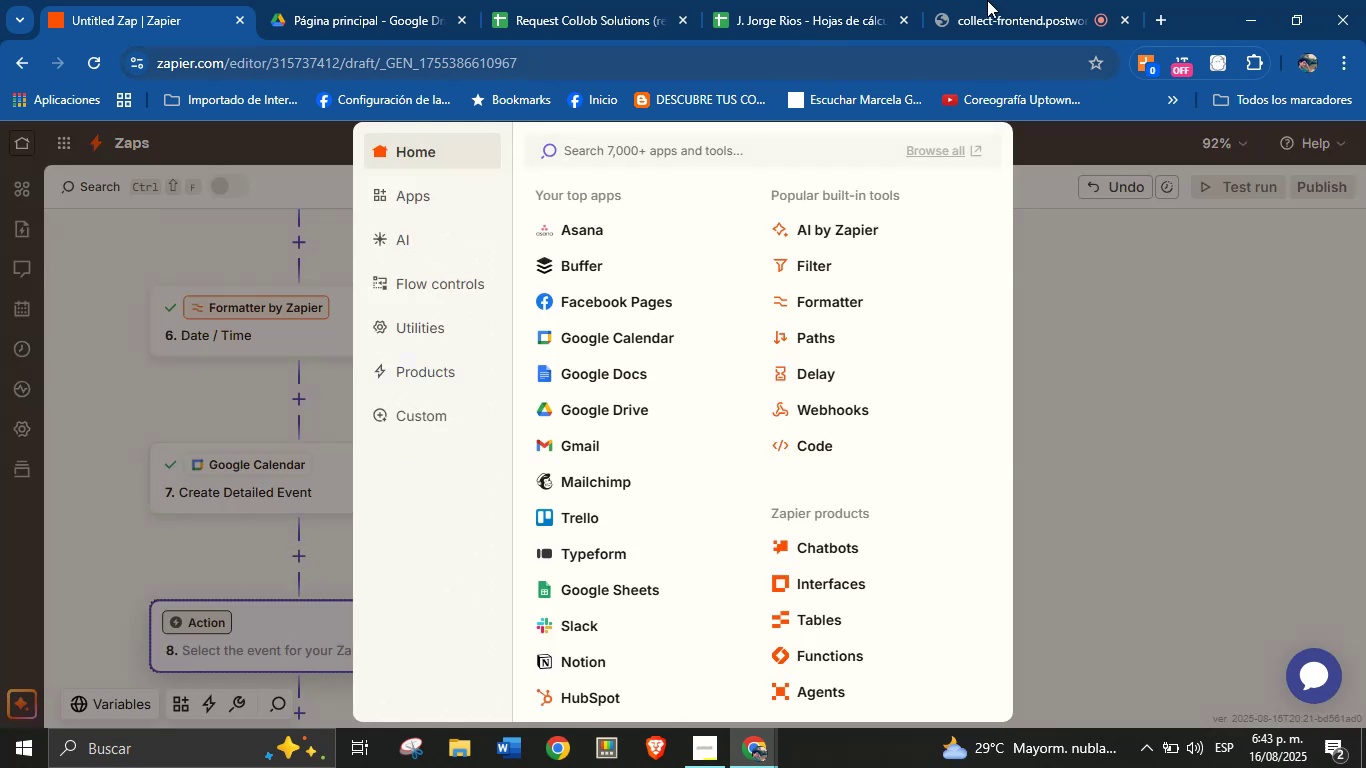 
wait(8.4)
 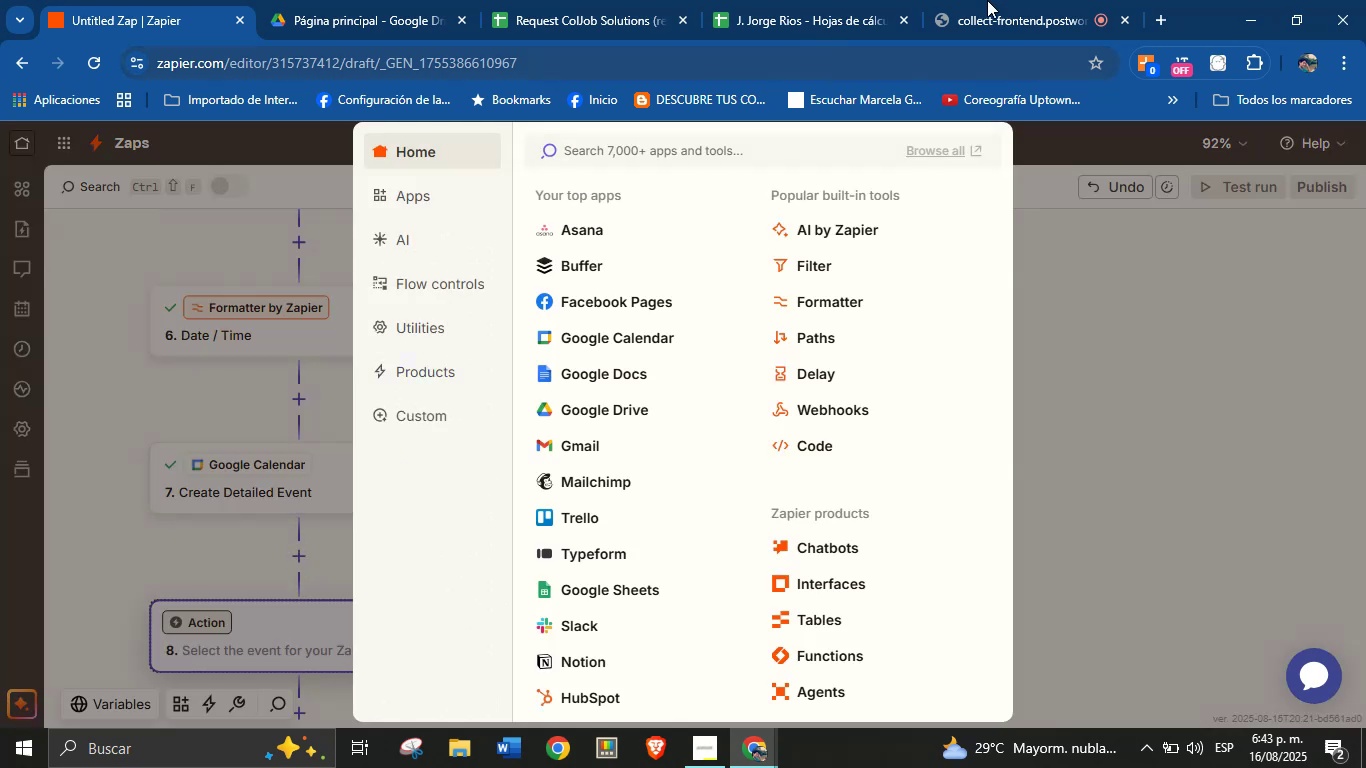 
left_click([598, 242])
 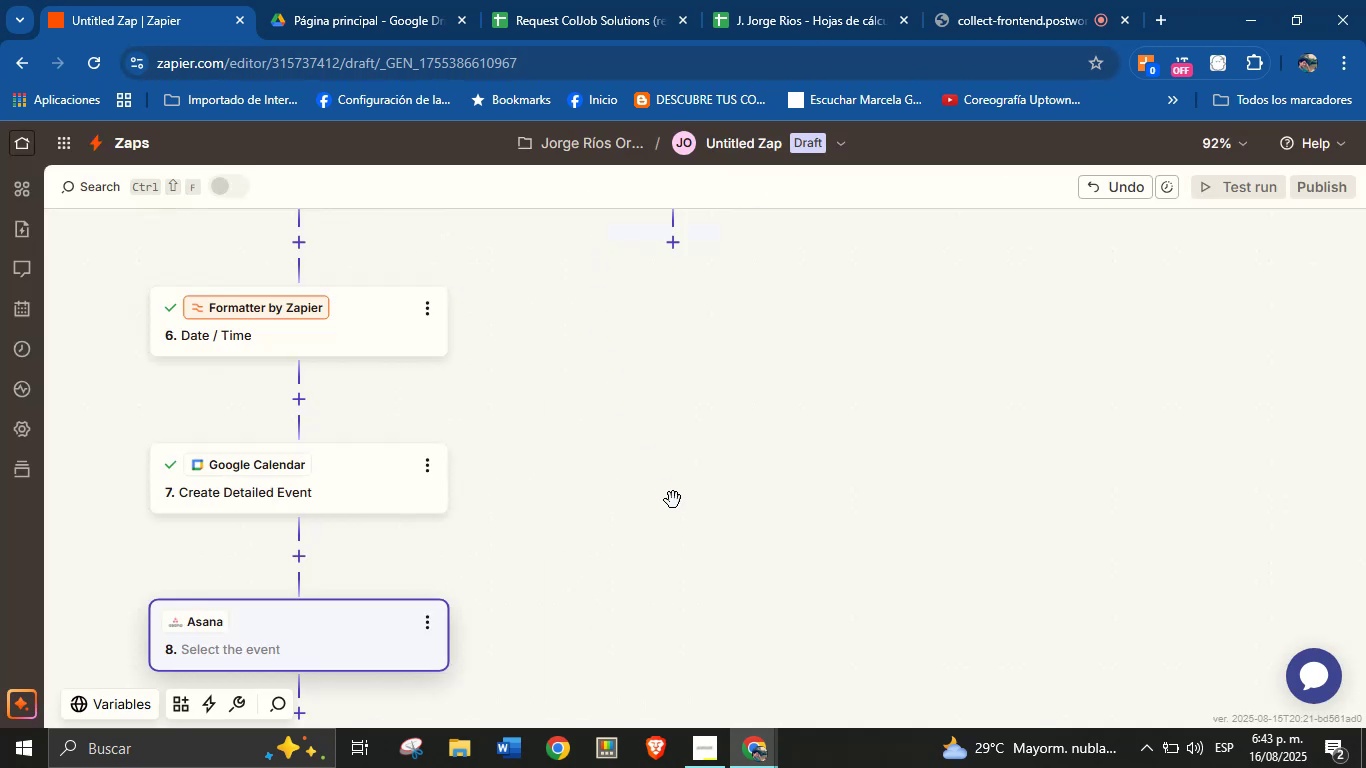 
left_click_drag(start_coordinate=[686, 542], to_coordinate=[742, 457])
 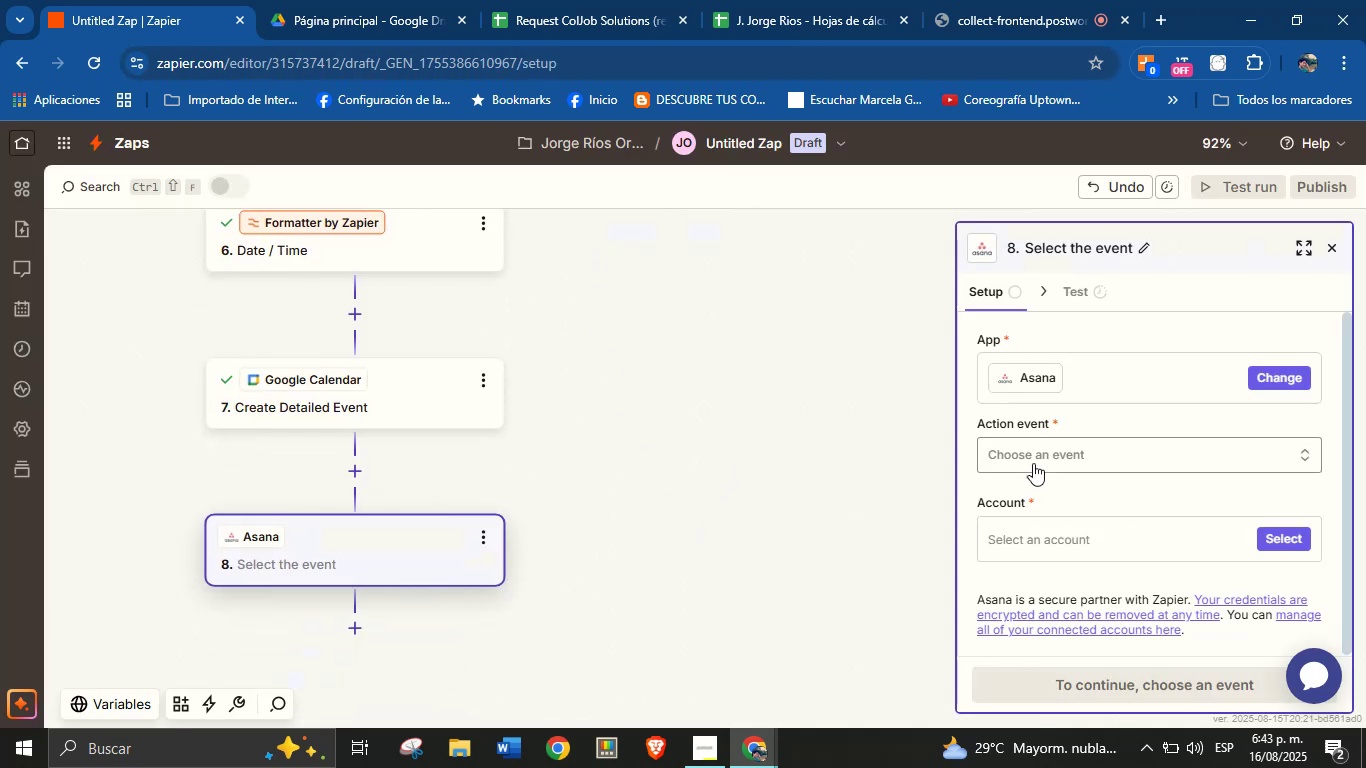 
left_click([1047, 461])
 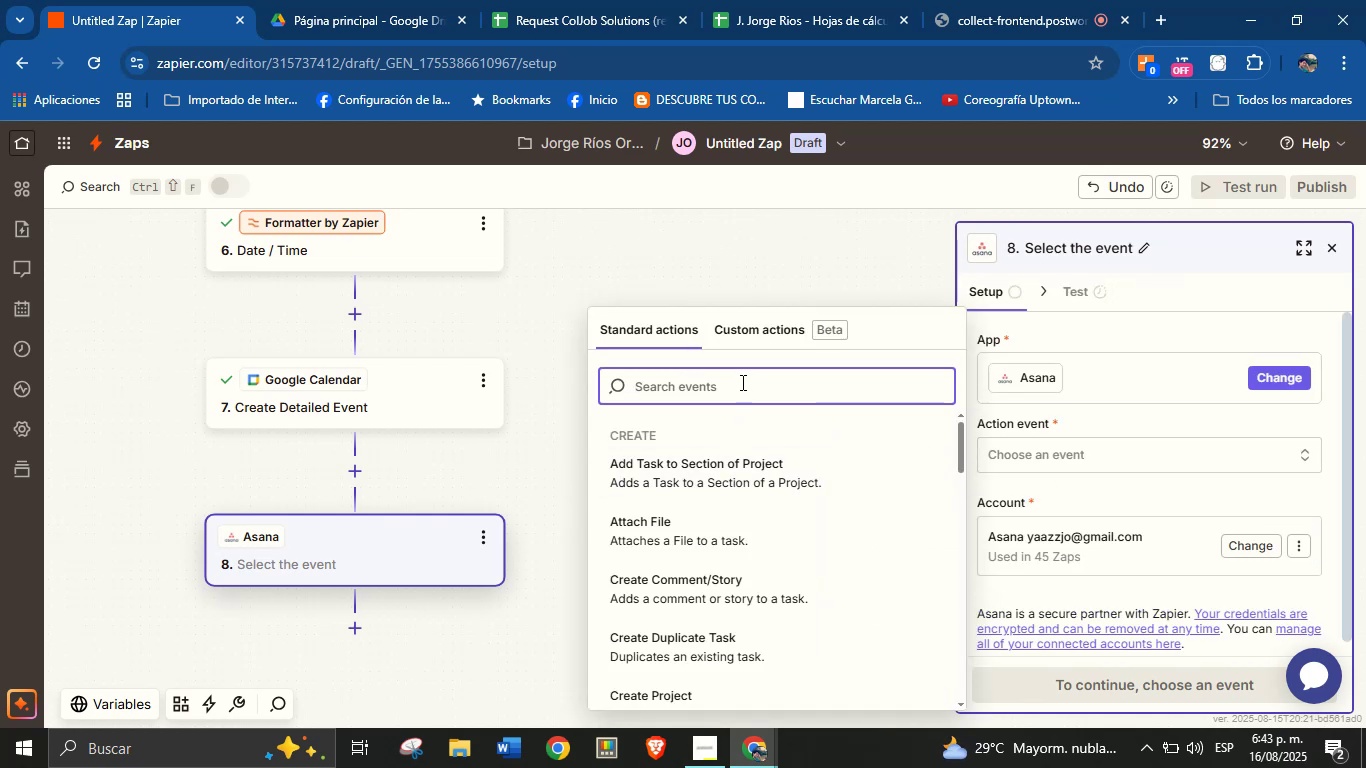 
wait(5.63)
 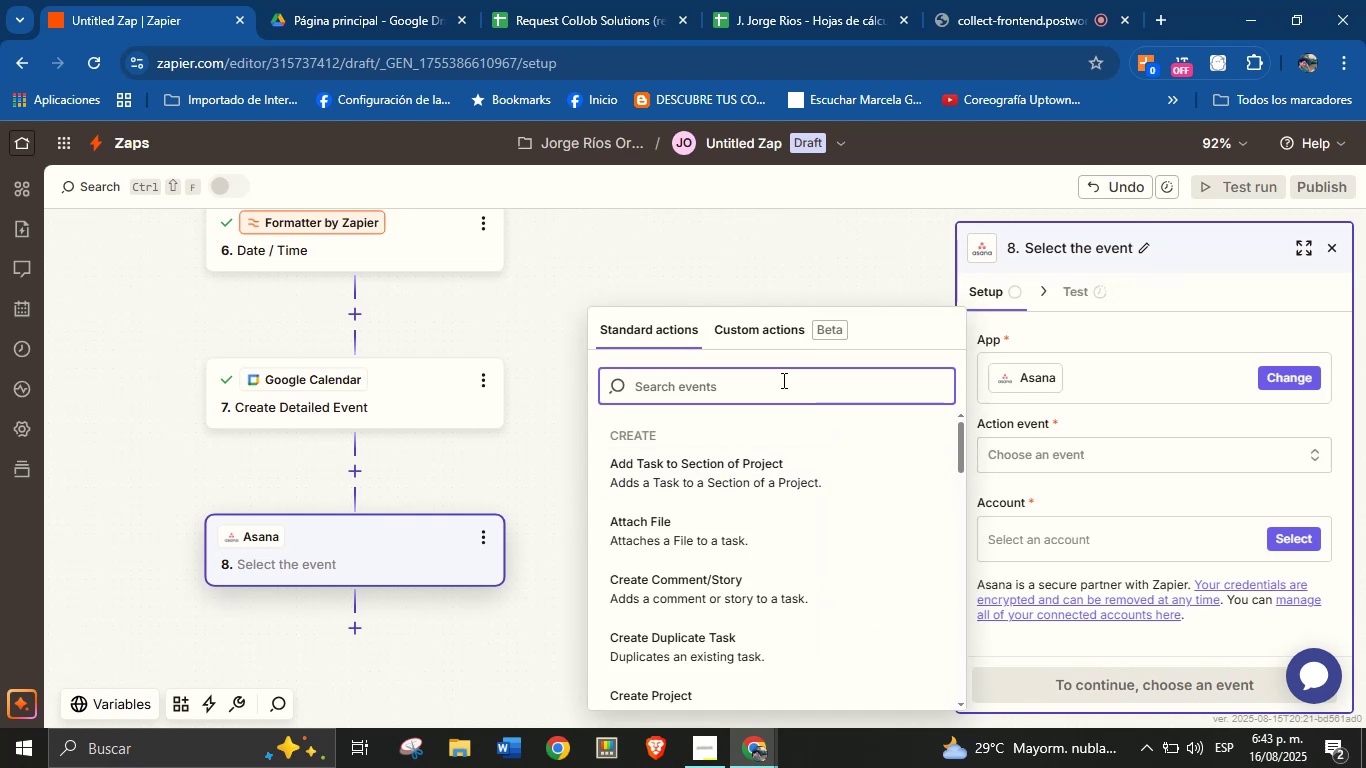 
type(task)
 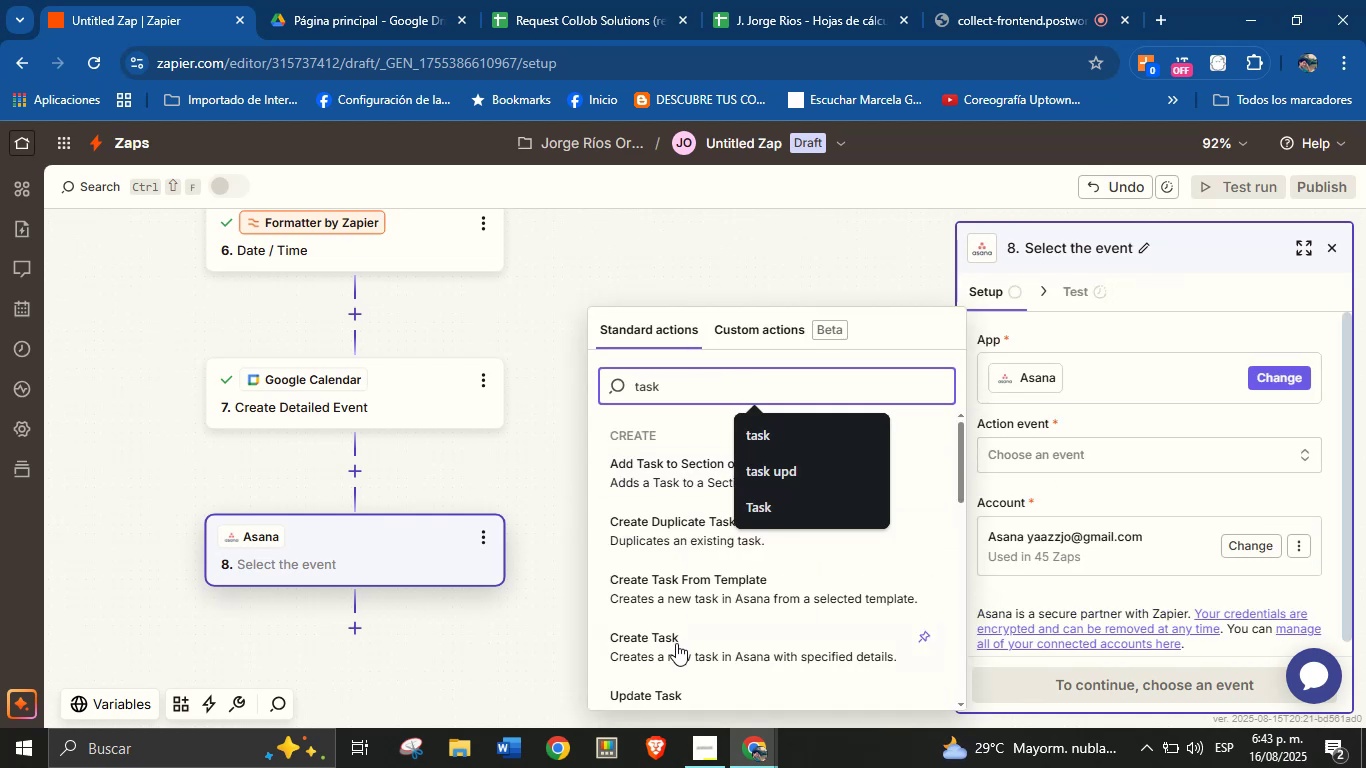 
left_click([676, 644])
 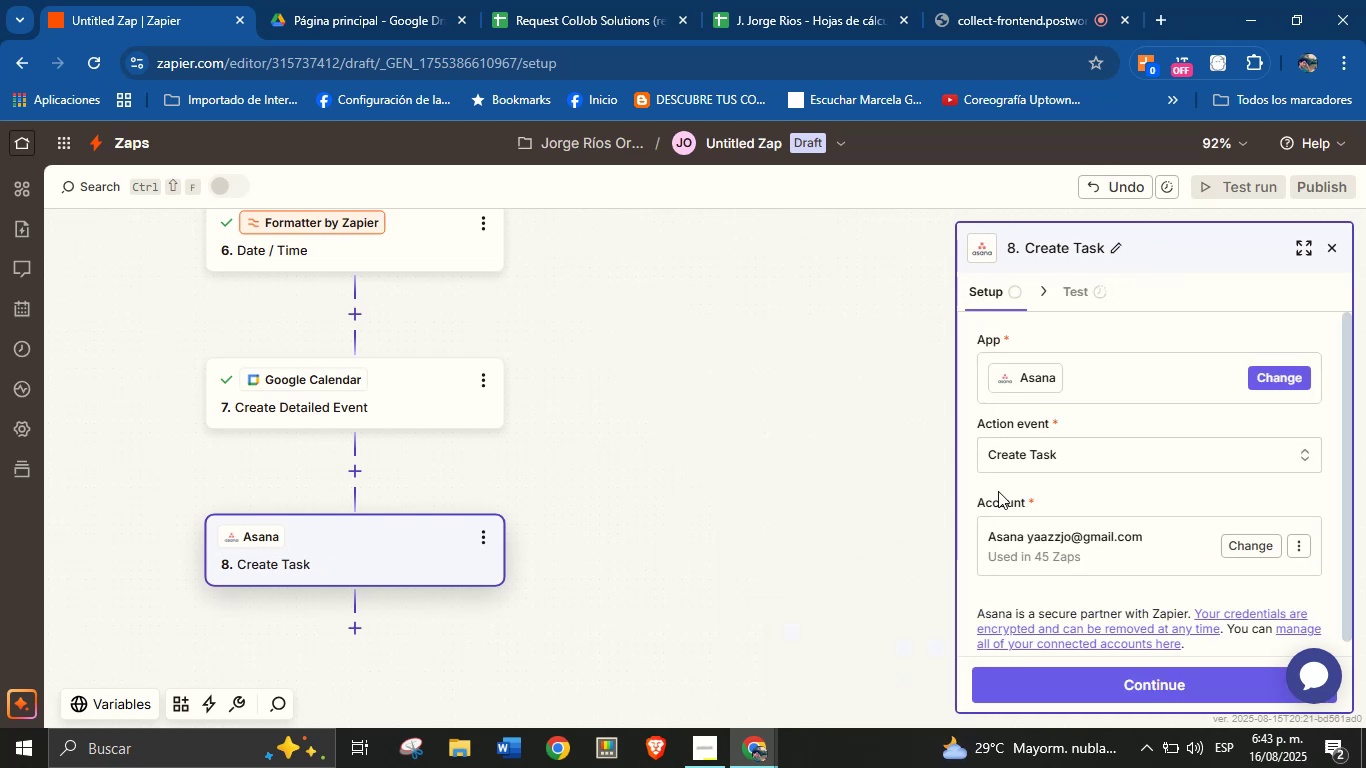 
scroll: coordinate [1039, 483], scroll_direction: down, amount: 2.0
 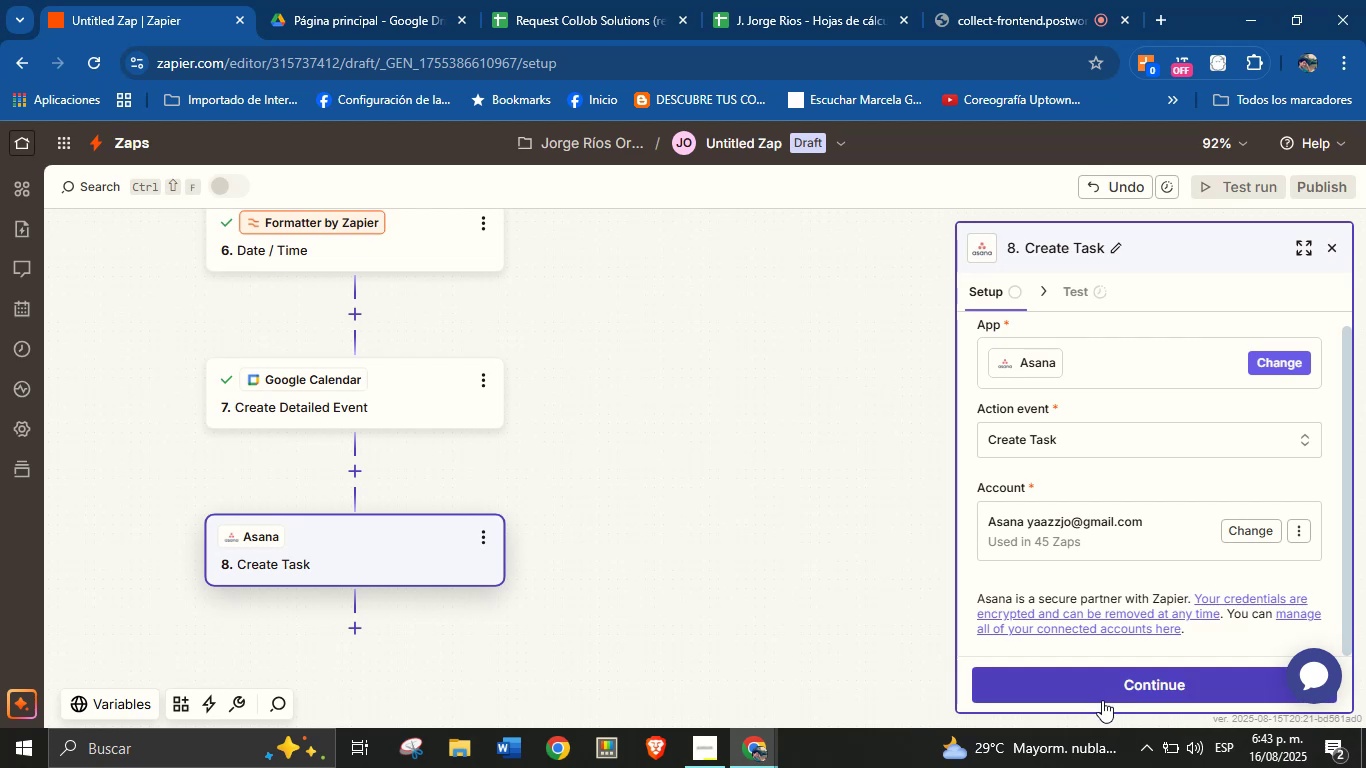 
left_click([1106, 695])
 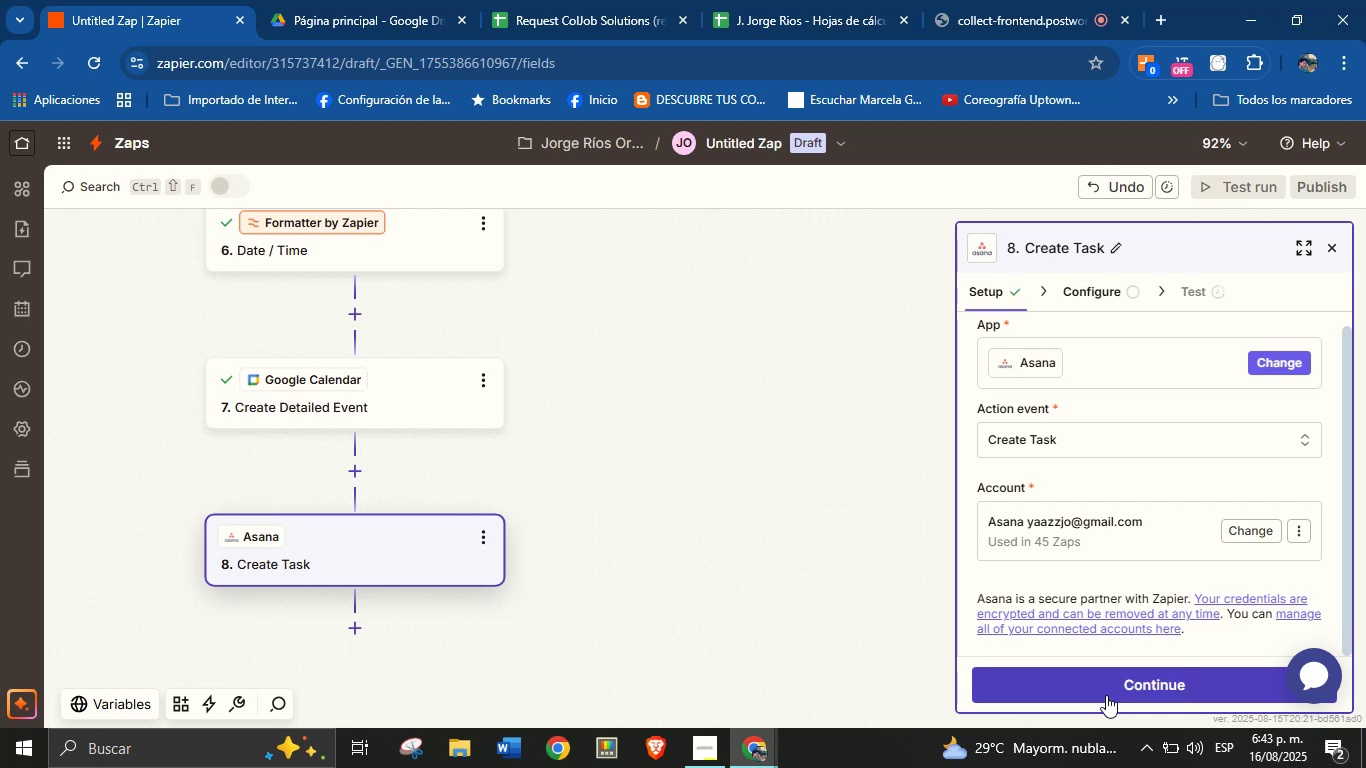 
scroll: coordinate [1106, 695], scroll_direction: down, amount: 1.0
 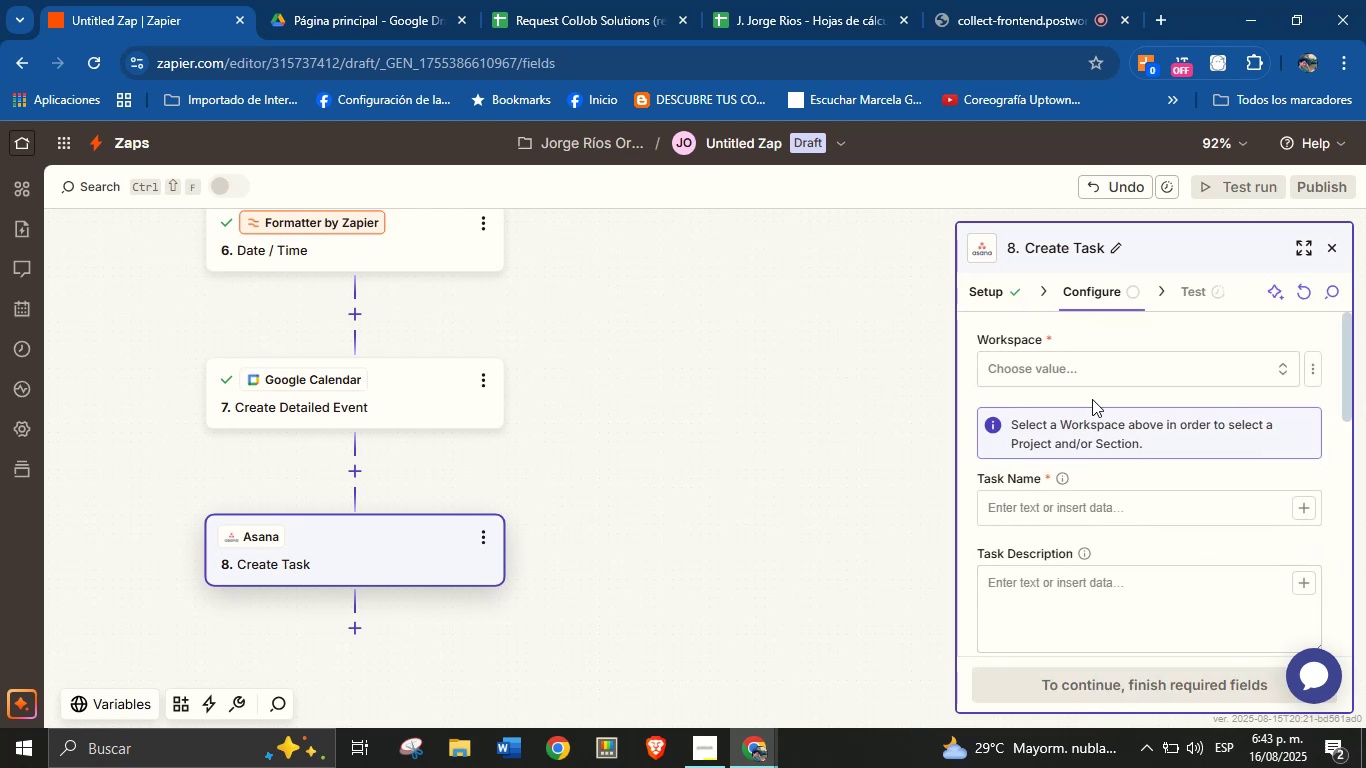 
left_click([1096, 377])
 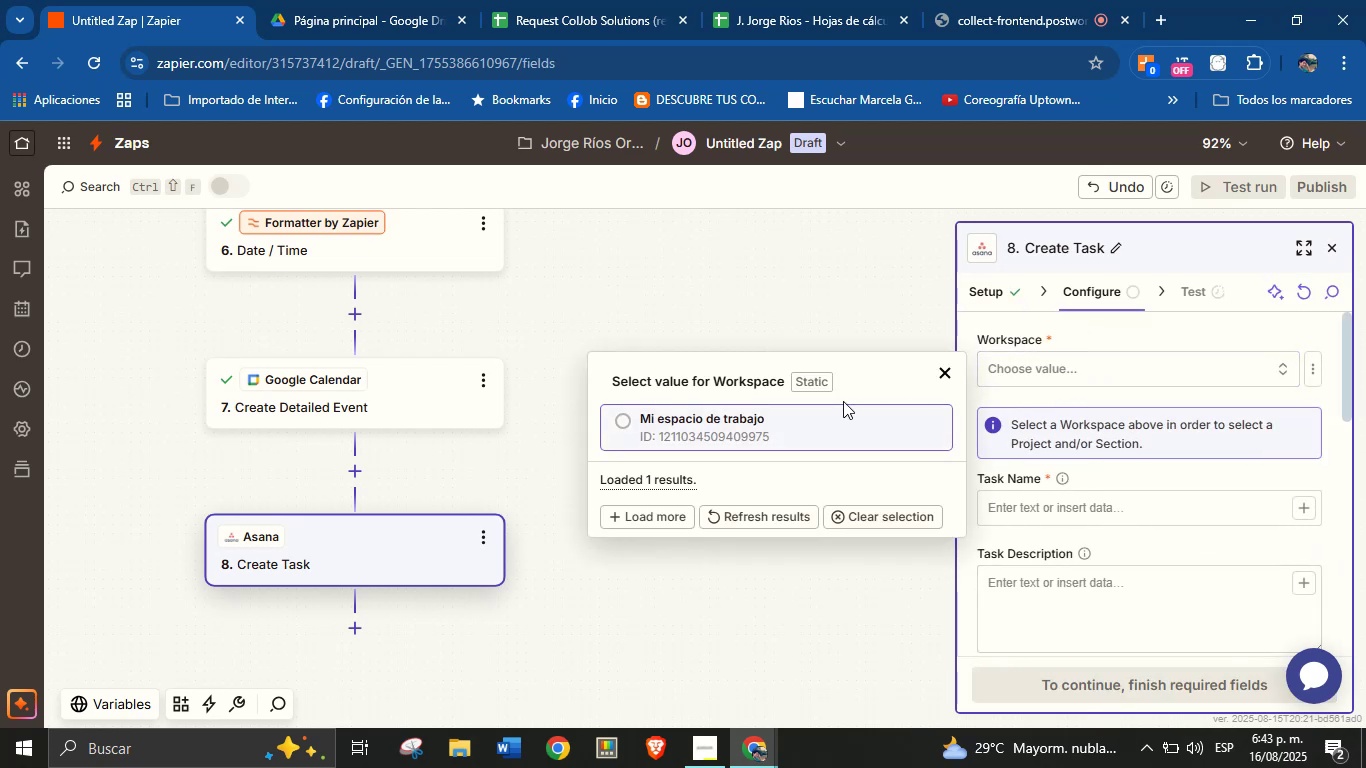 
left_click([830, 417])
 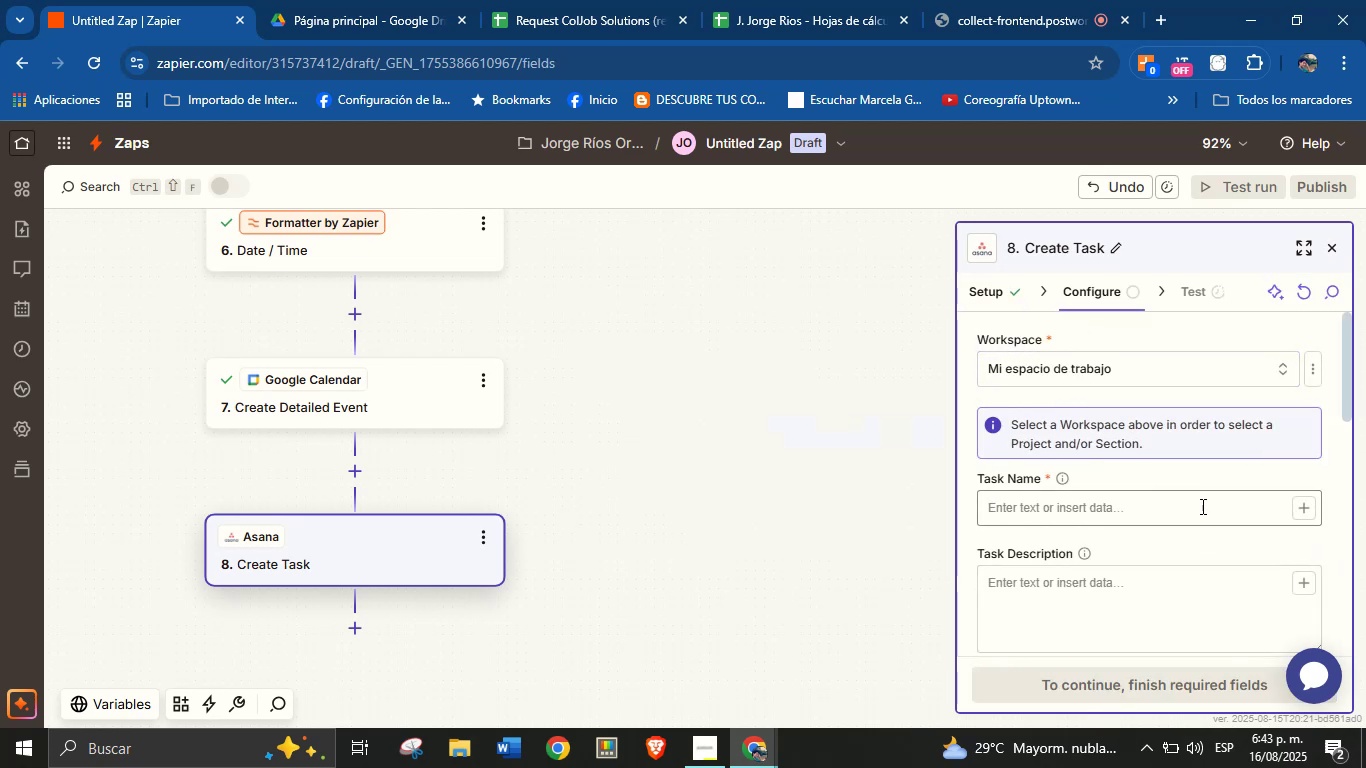 
left_click([1202, 510])
 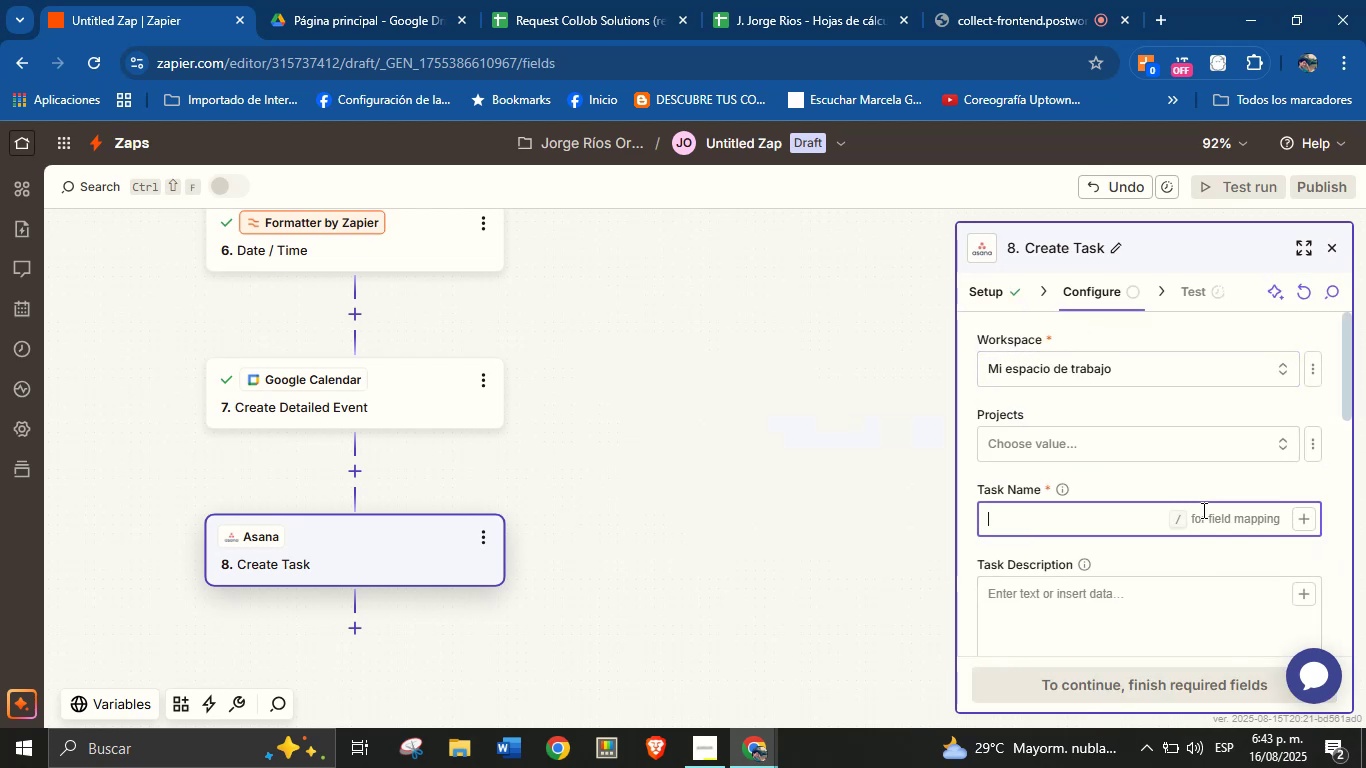 
type(New service request fom)
key(Backspace)
key(Backspace)
type(rom )
 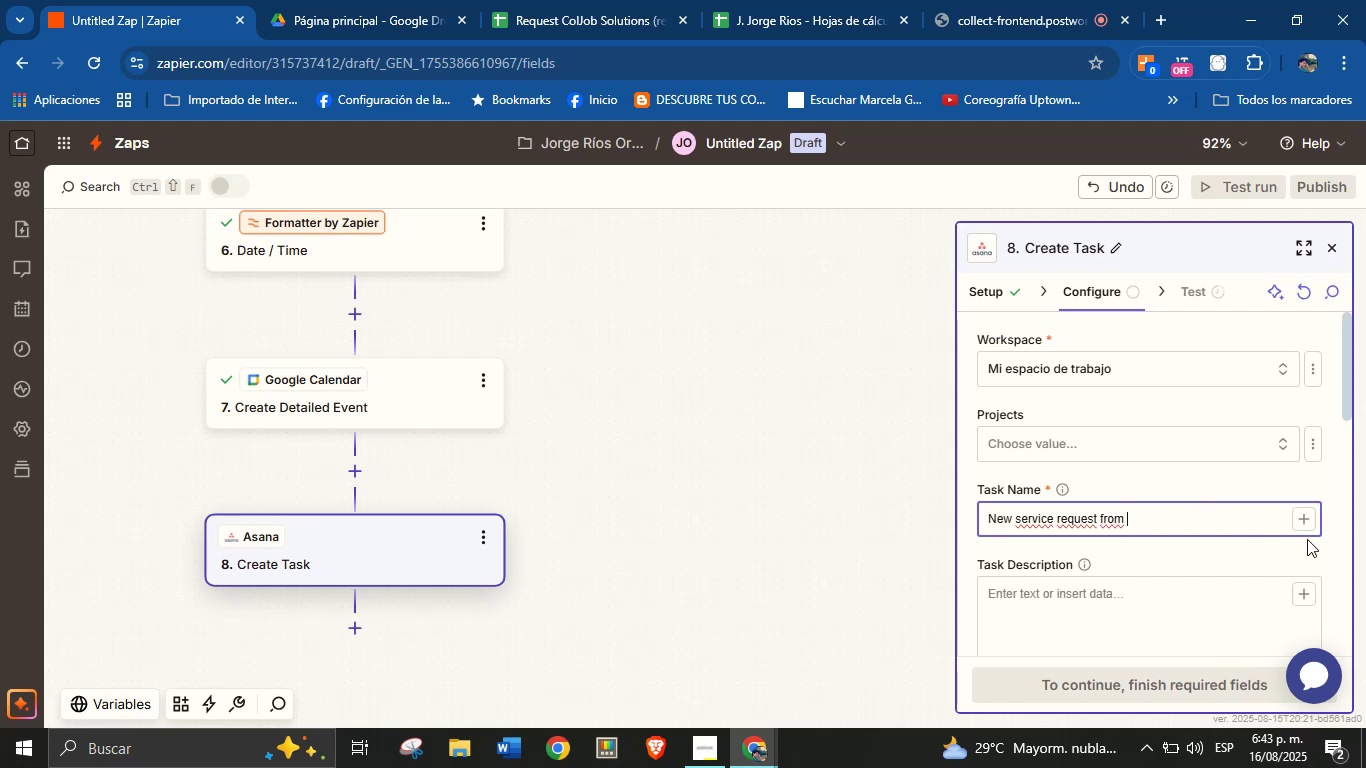 
left_click([1309, 520])
 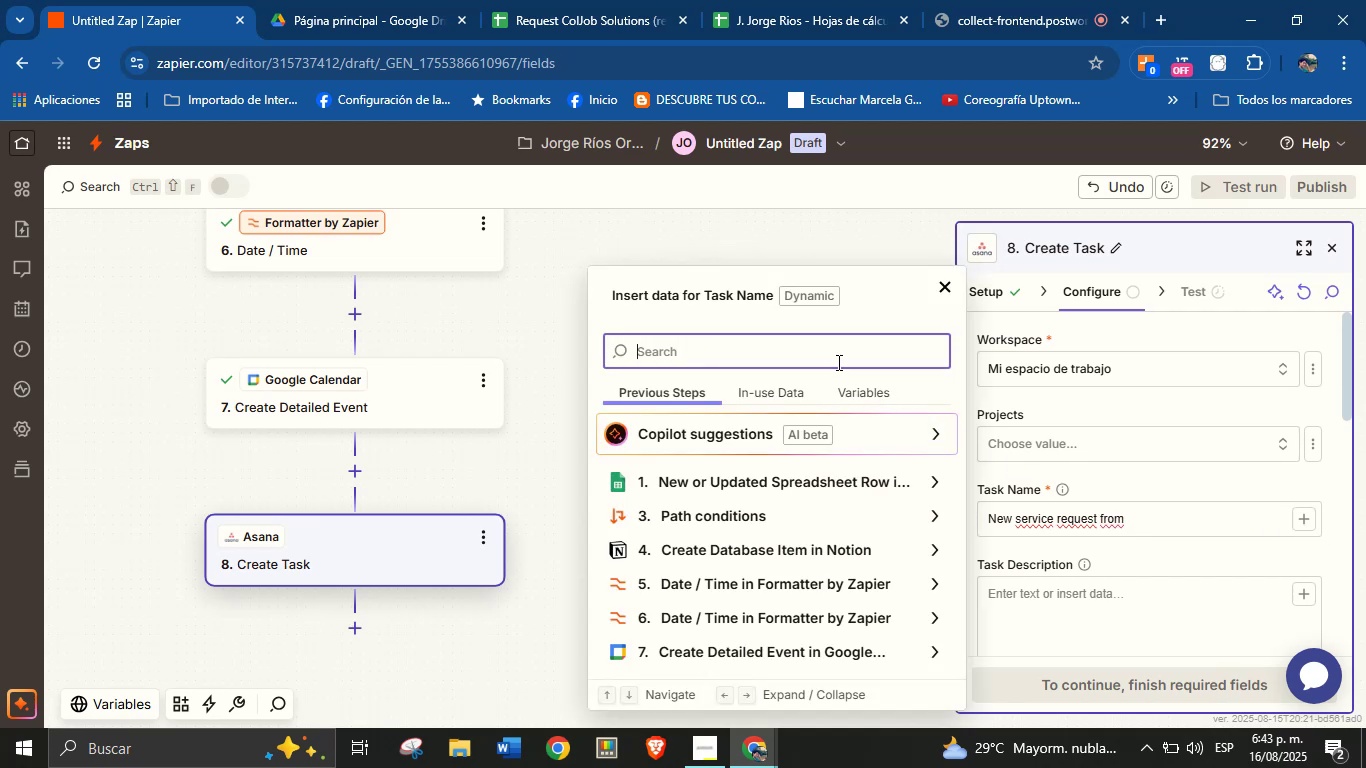 
type(name)
 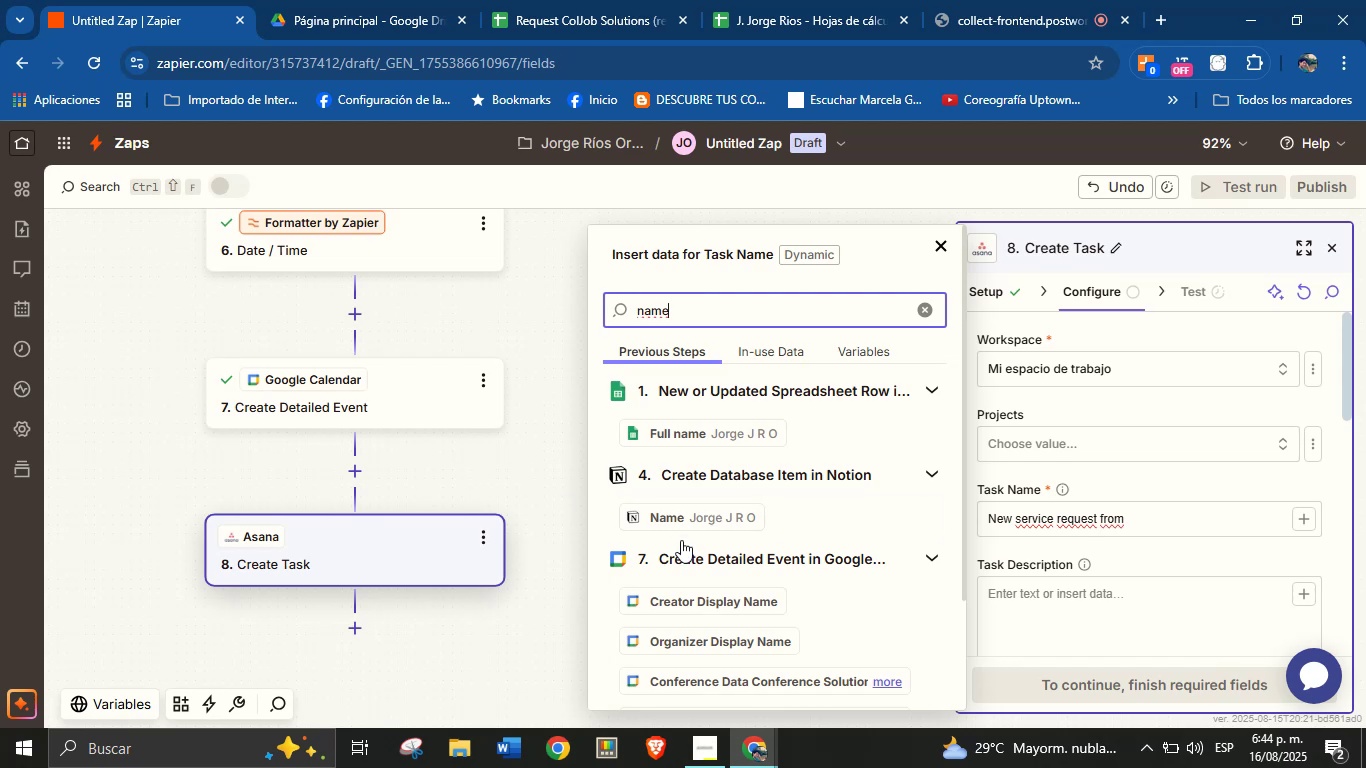 
left_click([694, 529])
 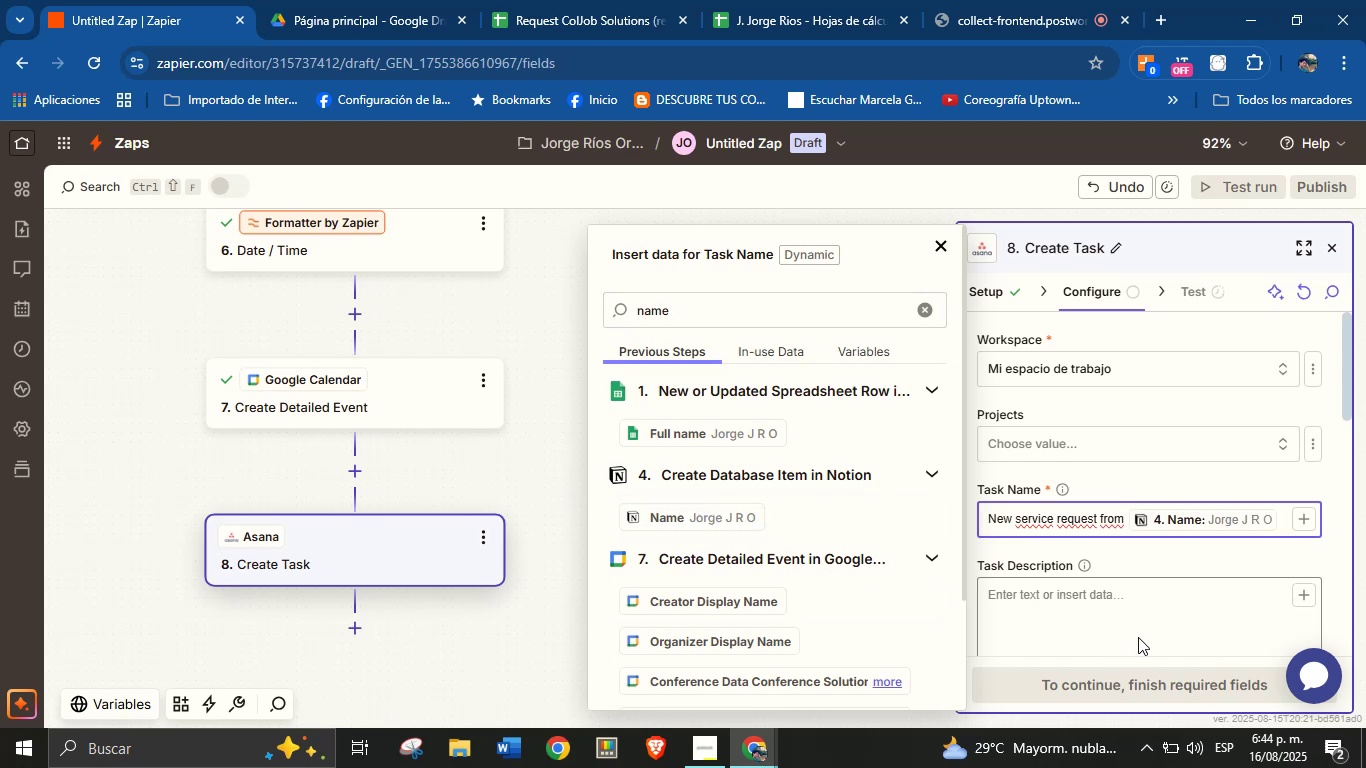 
left_click([1145, 611])
 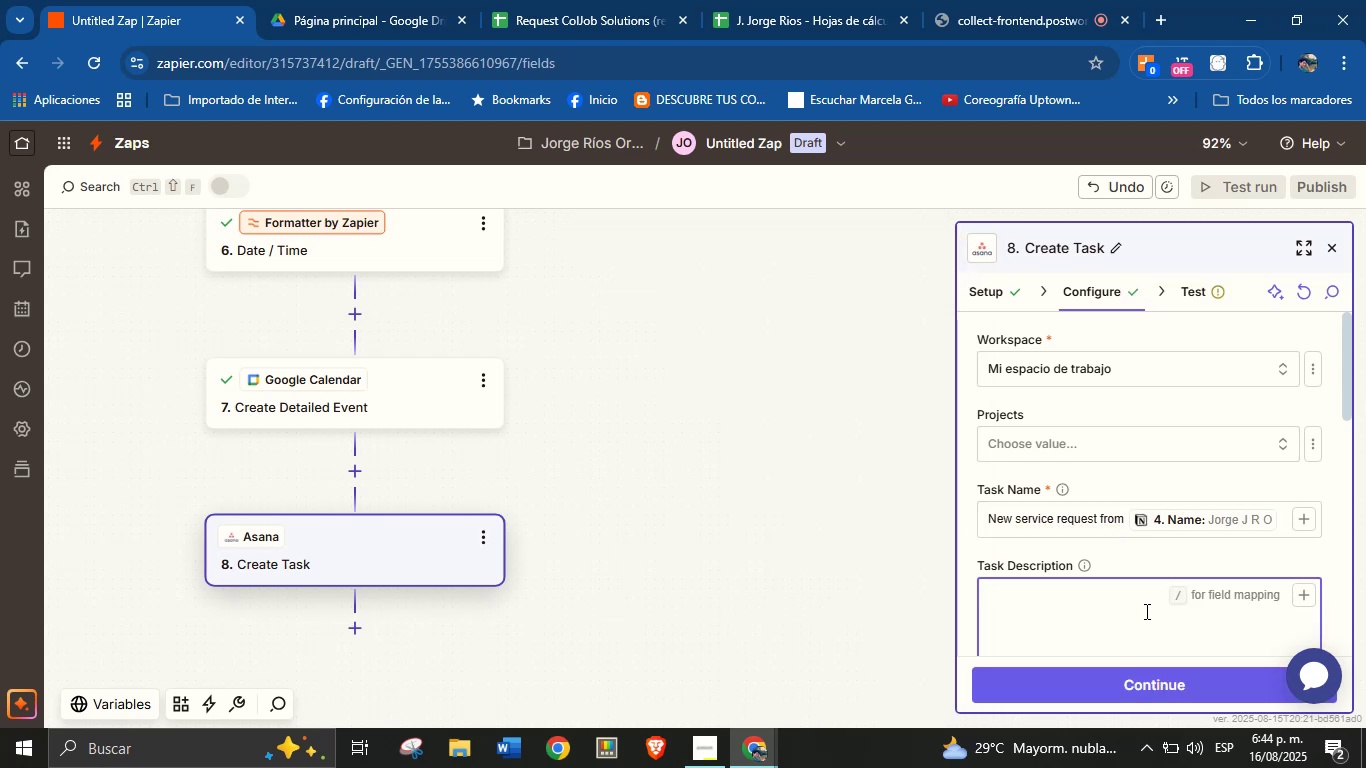 
type(n)
key(Backspace)
type(New )
key(Backspace)
key(Backspace)
key(Backspace)
key(Backspace)
type(Client[s name> )
 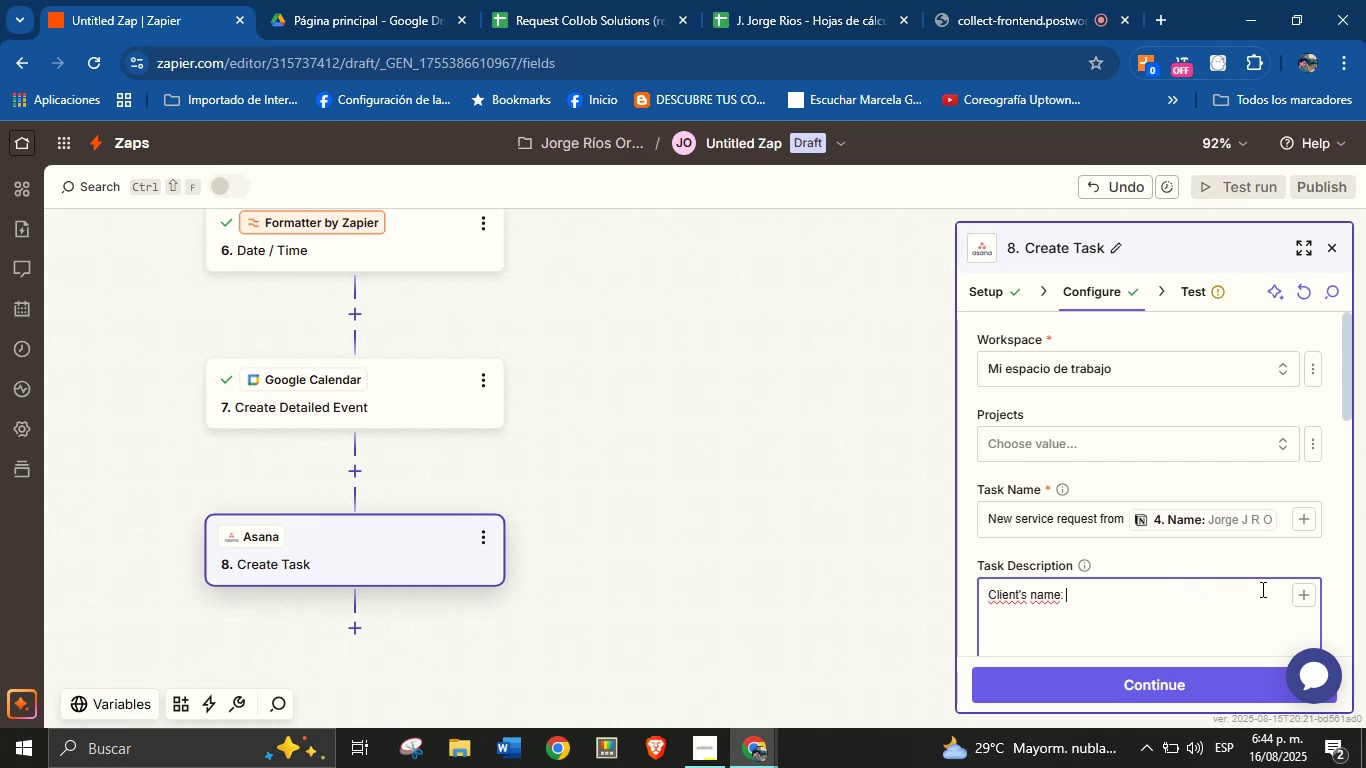 
left_click([1295, 603])
 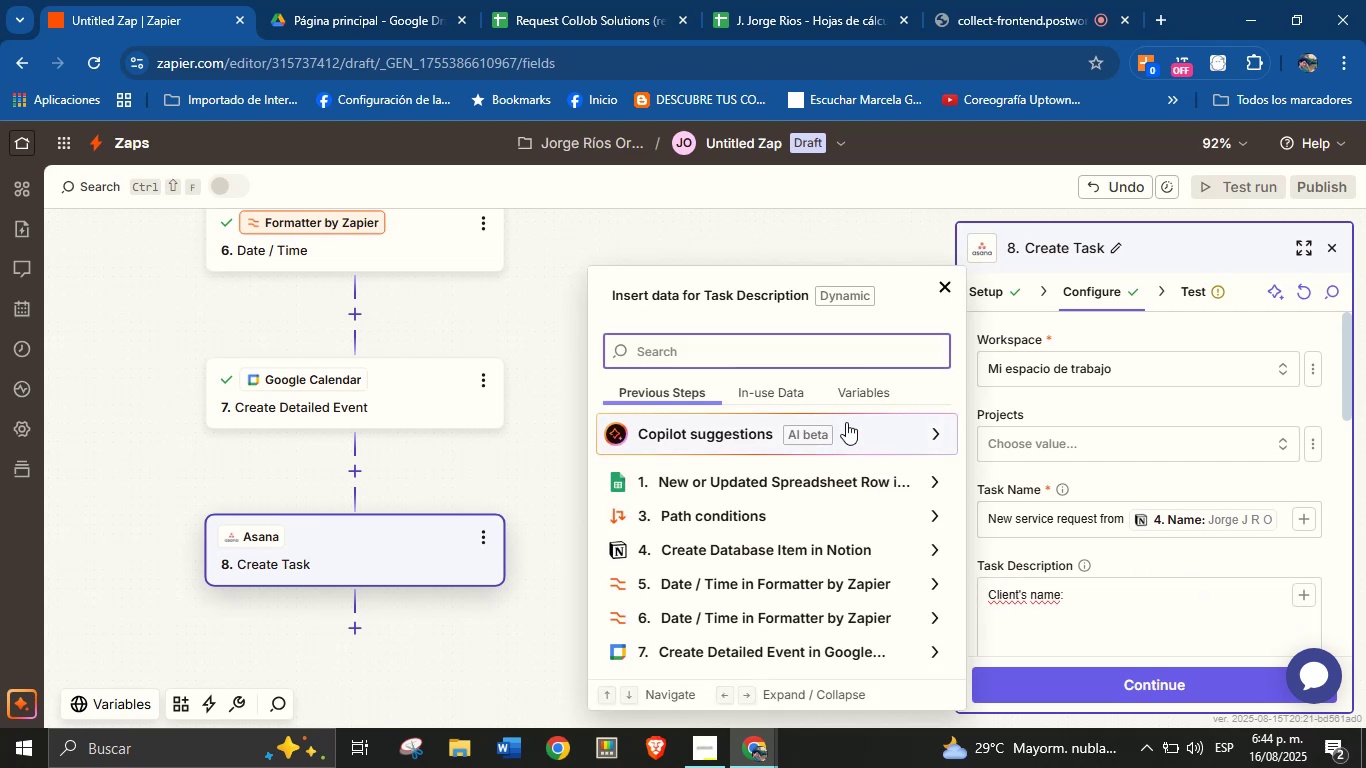 
type(name)
 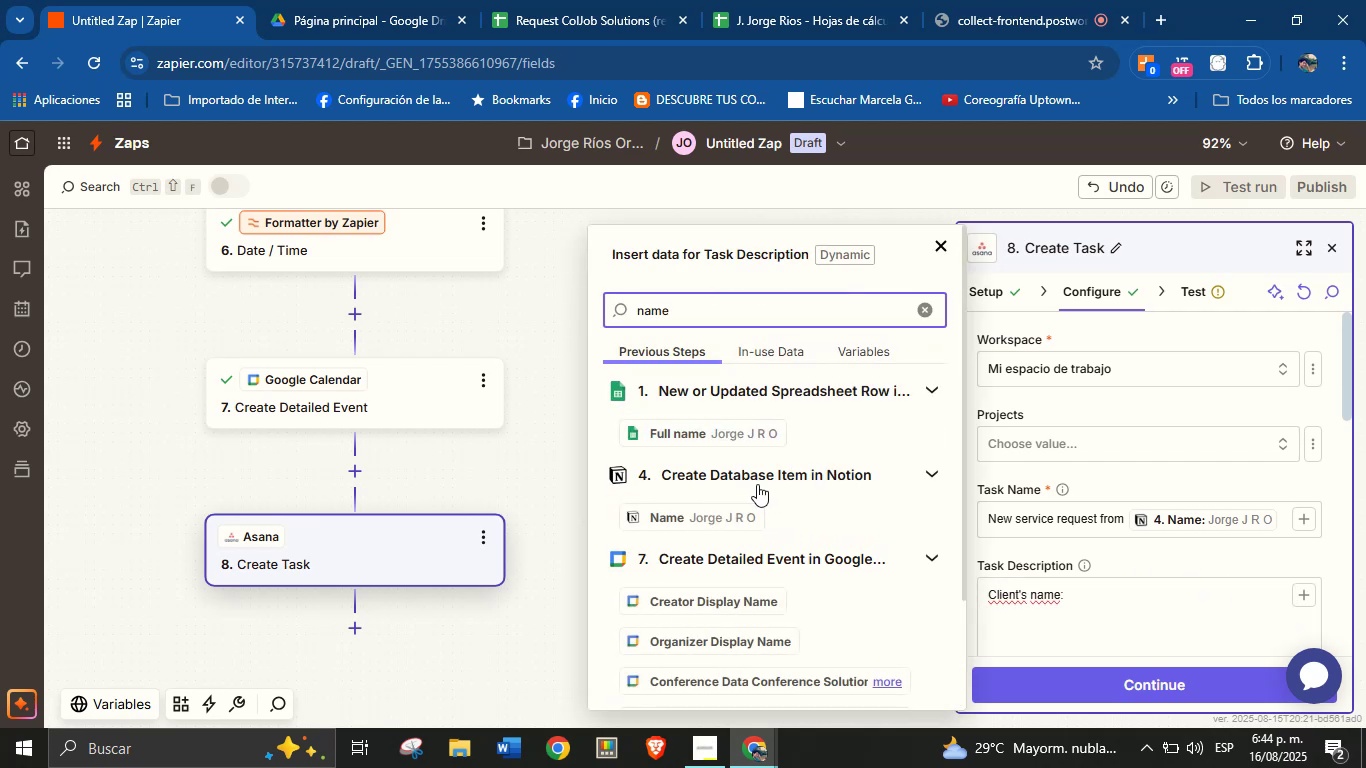 
left_click([672, 518])
 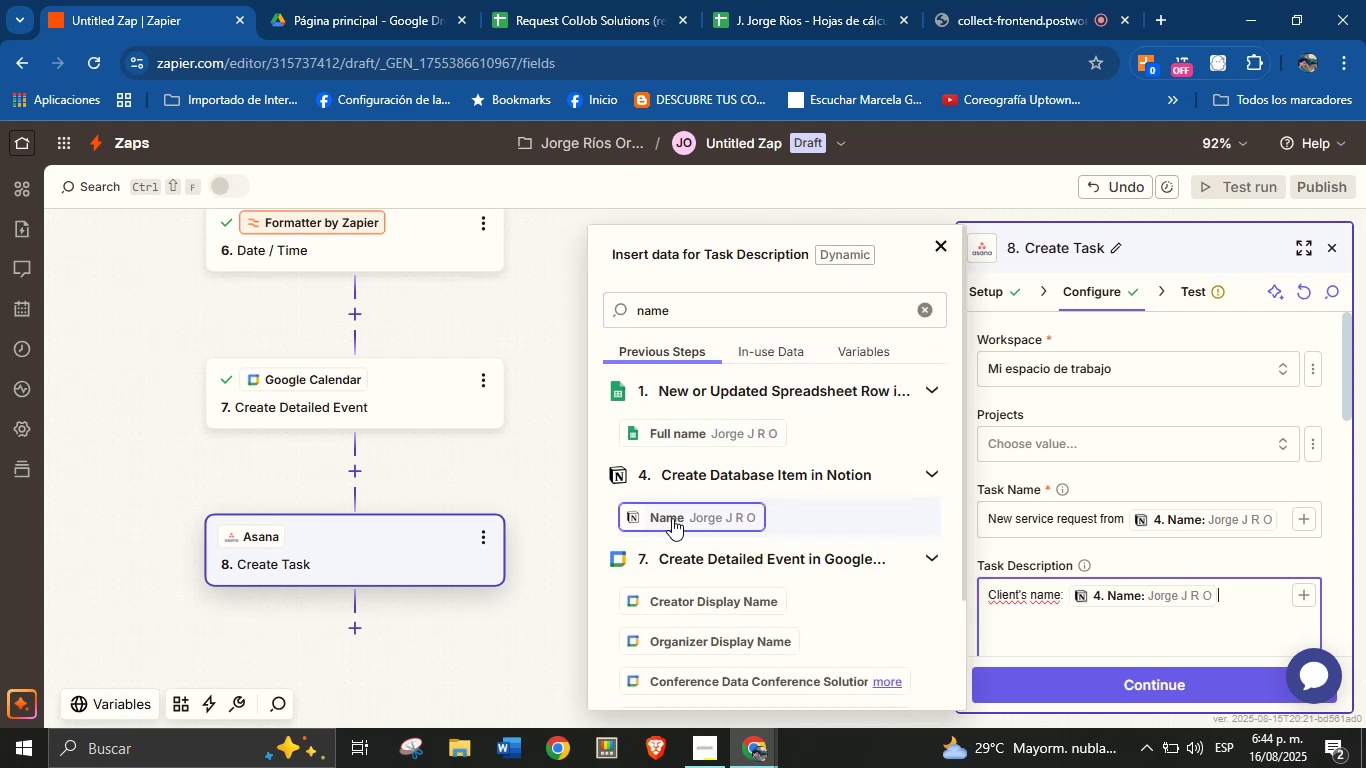 
key(Enter)
 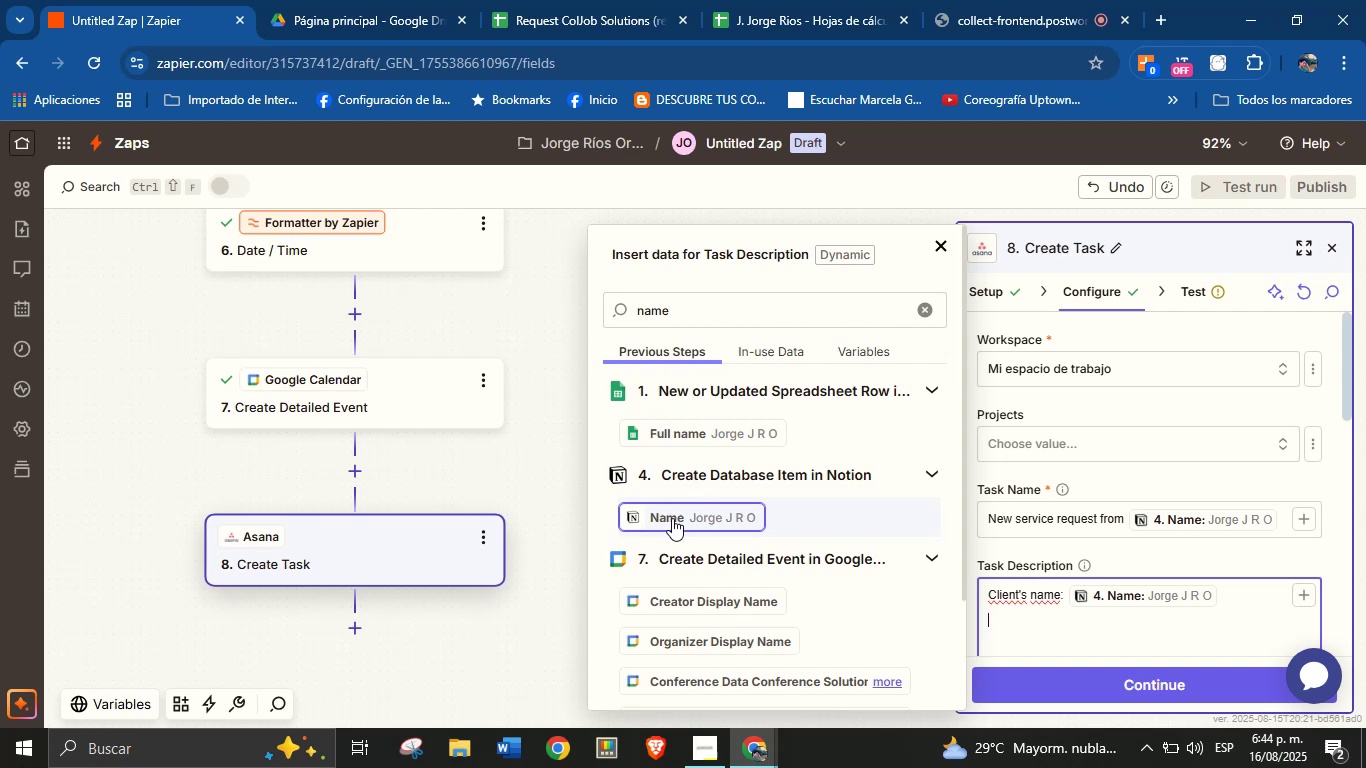 
type(EM)
key(Backspace)
type(mail> )
 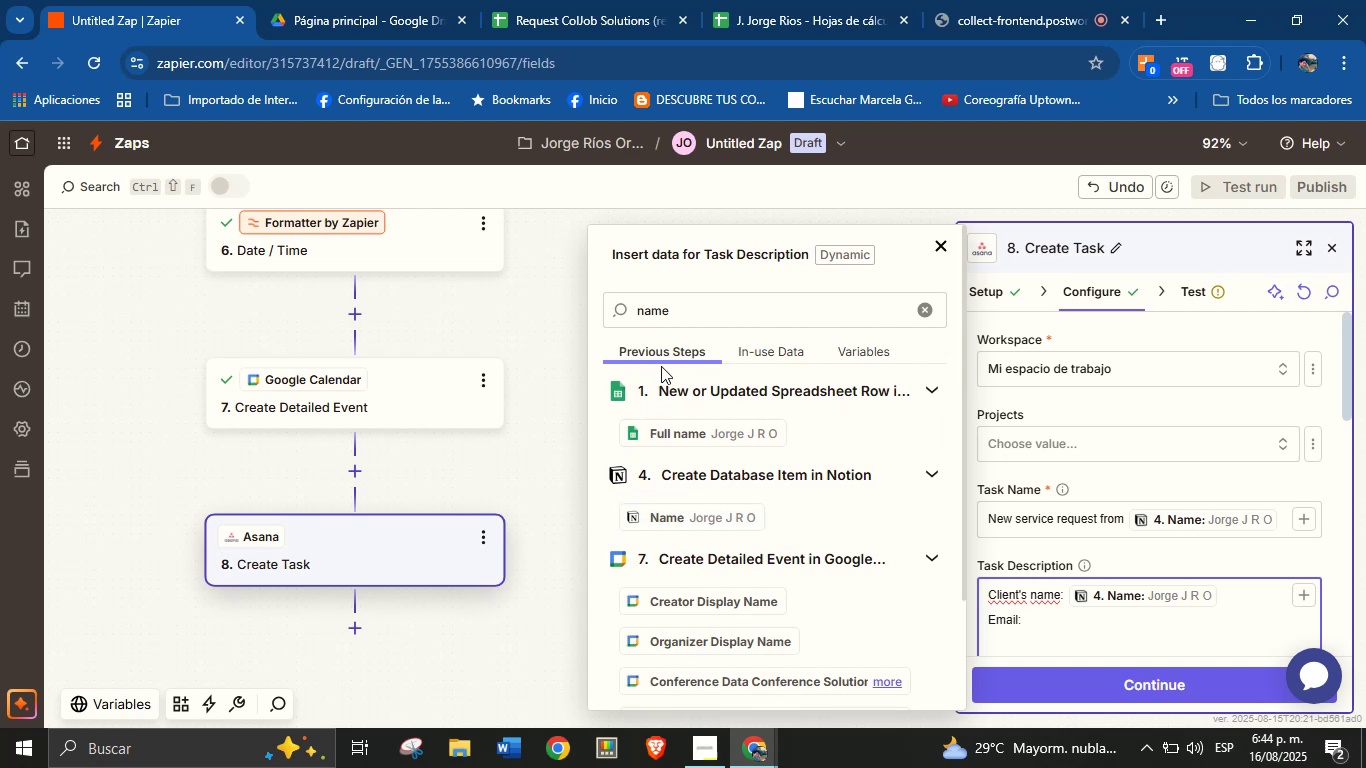 
double_click([696, 314])
 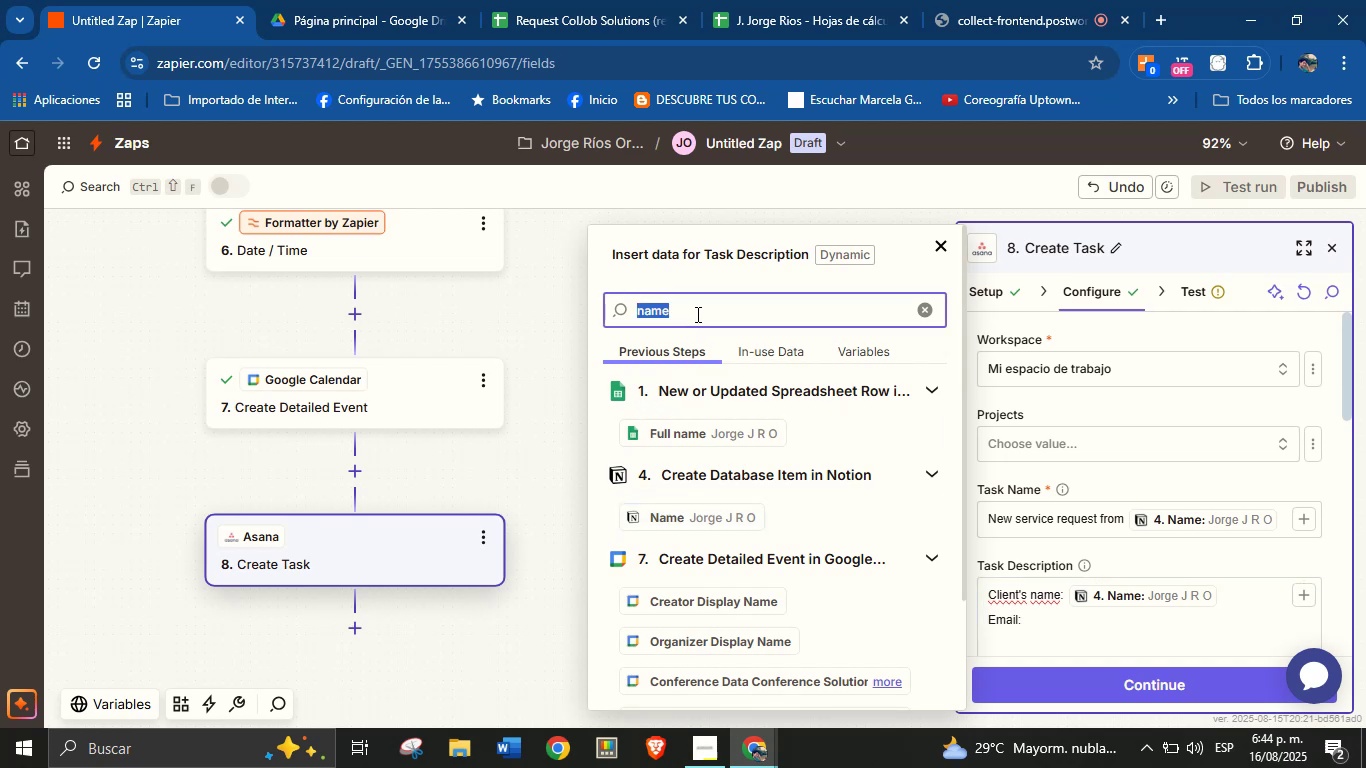 
type(mail)
 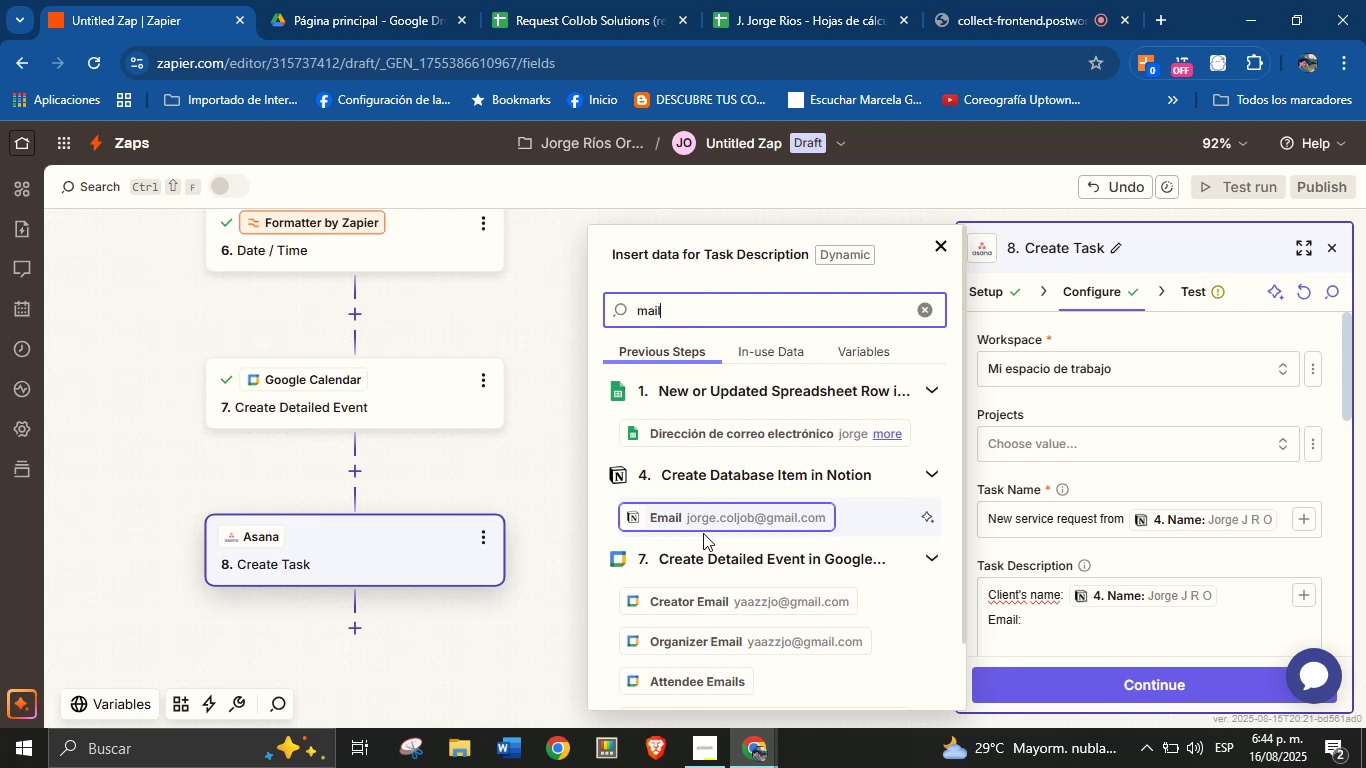 
left_click([721, 513])
 